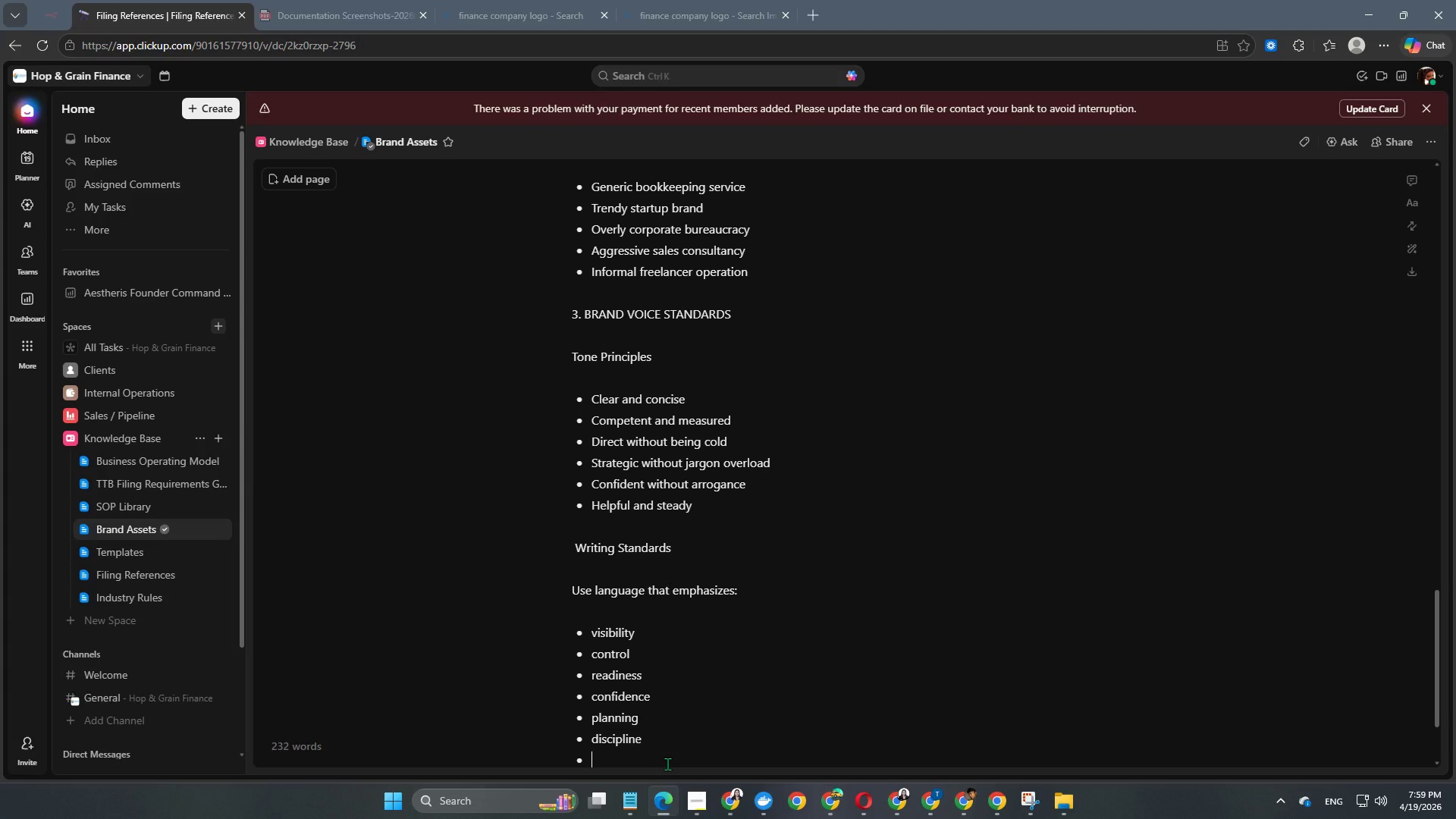 
type(growth)
 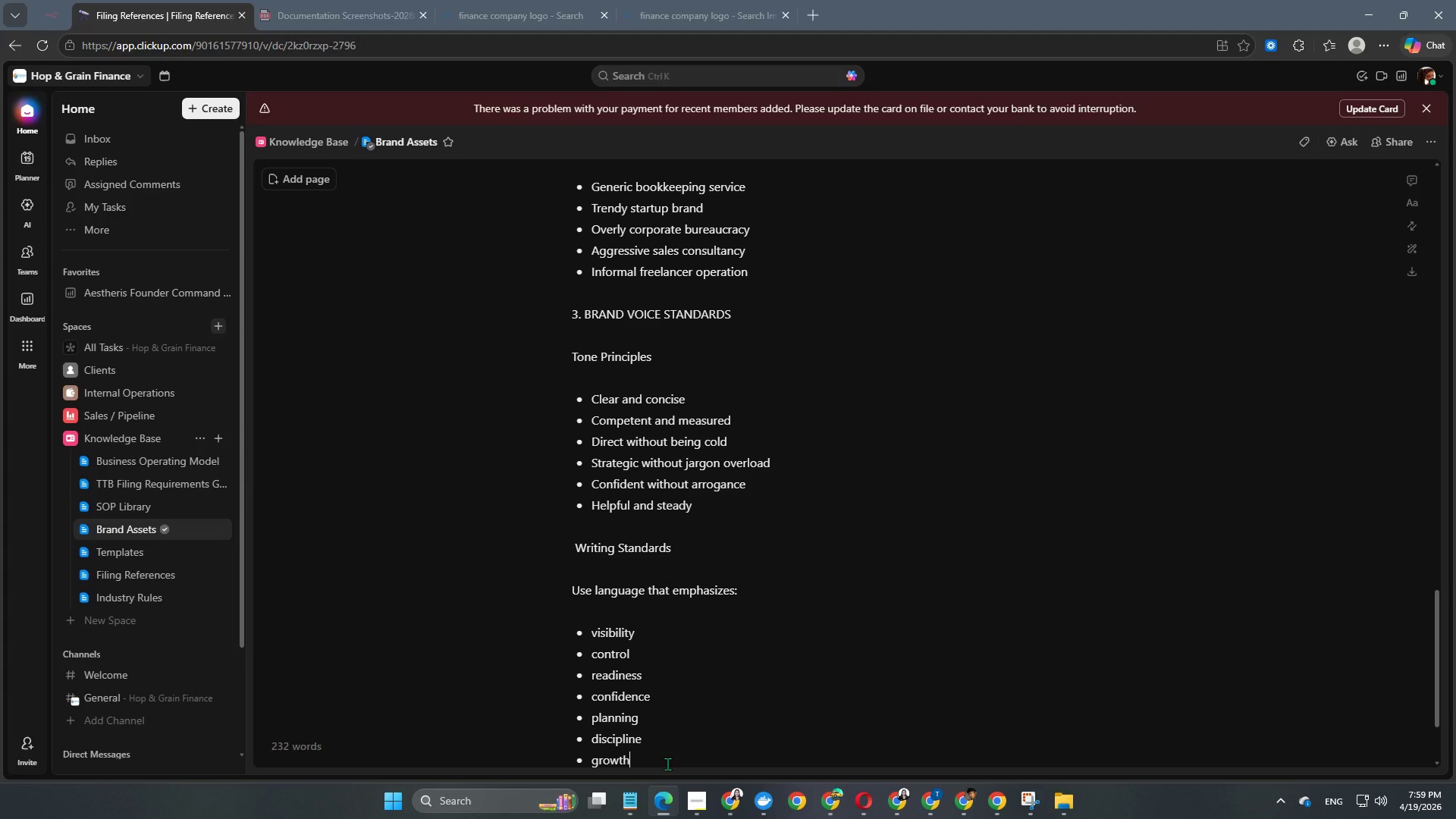 
key(Enter)
 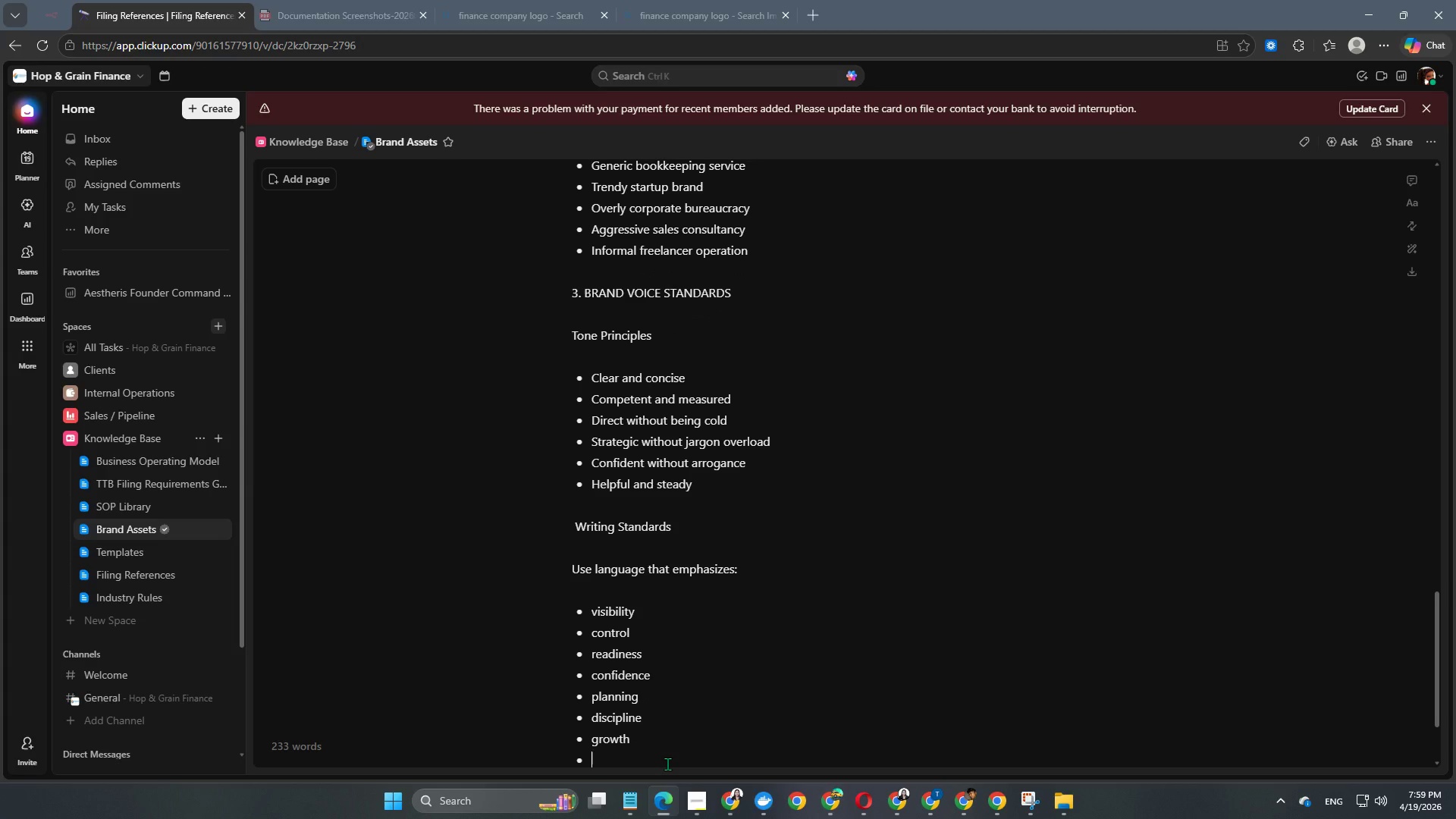 
type(decision quality)
 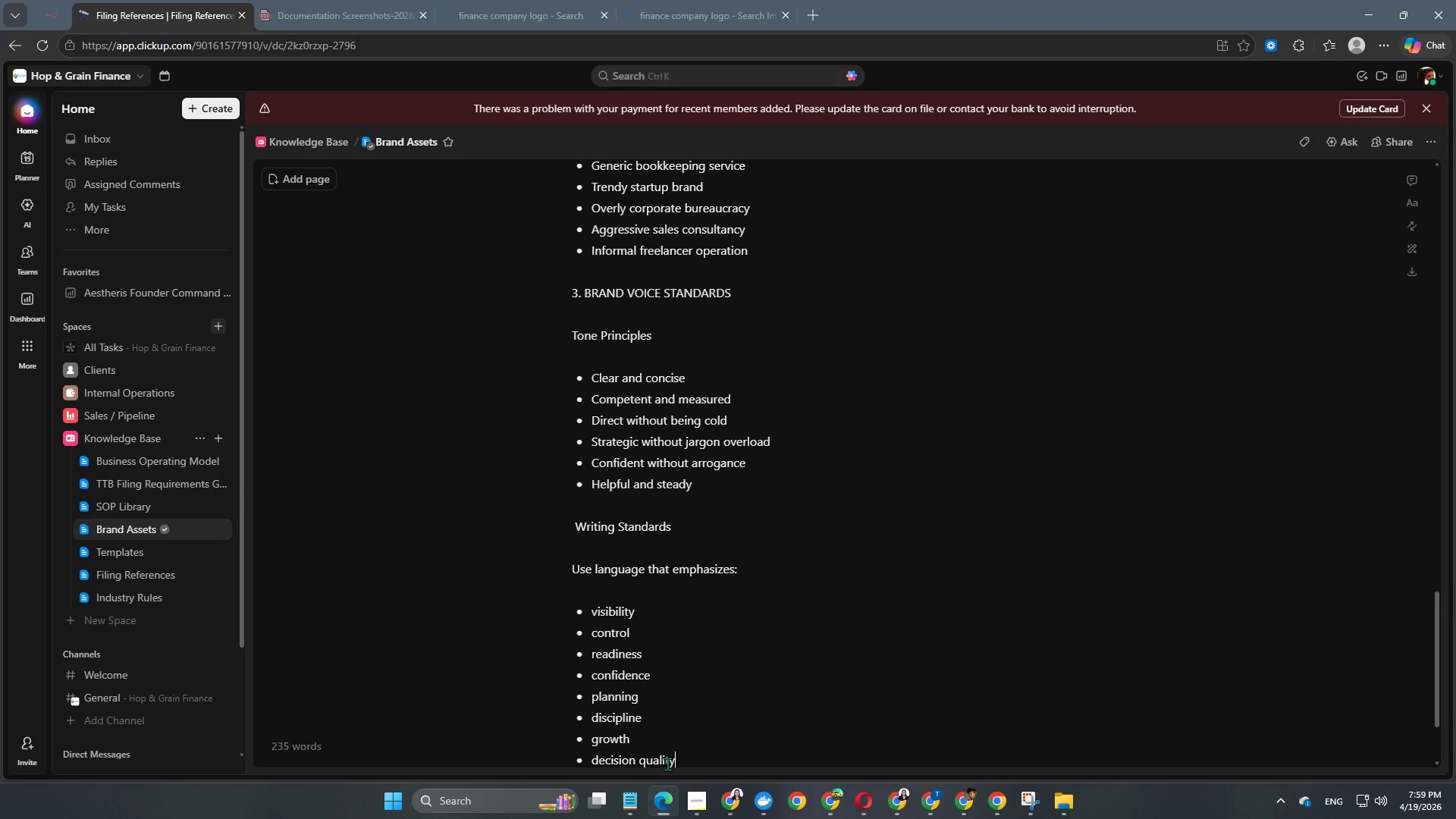 
key(Enter)
 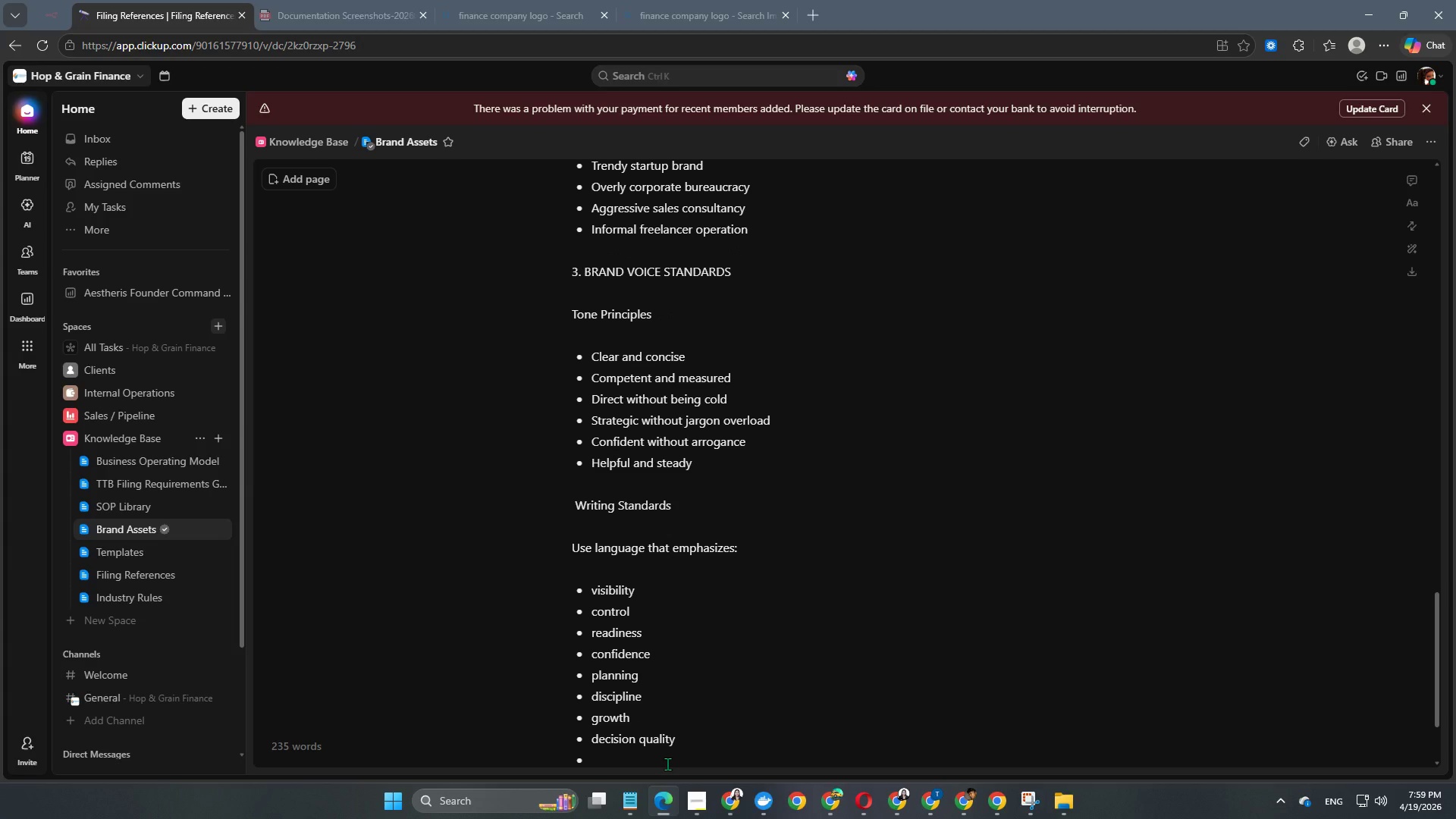 
key(Backspace)
 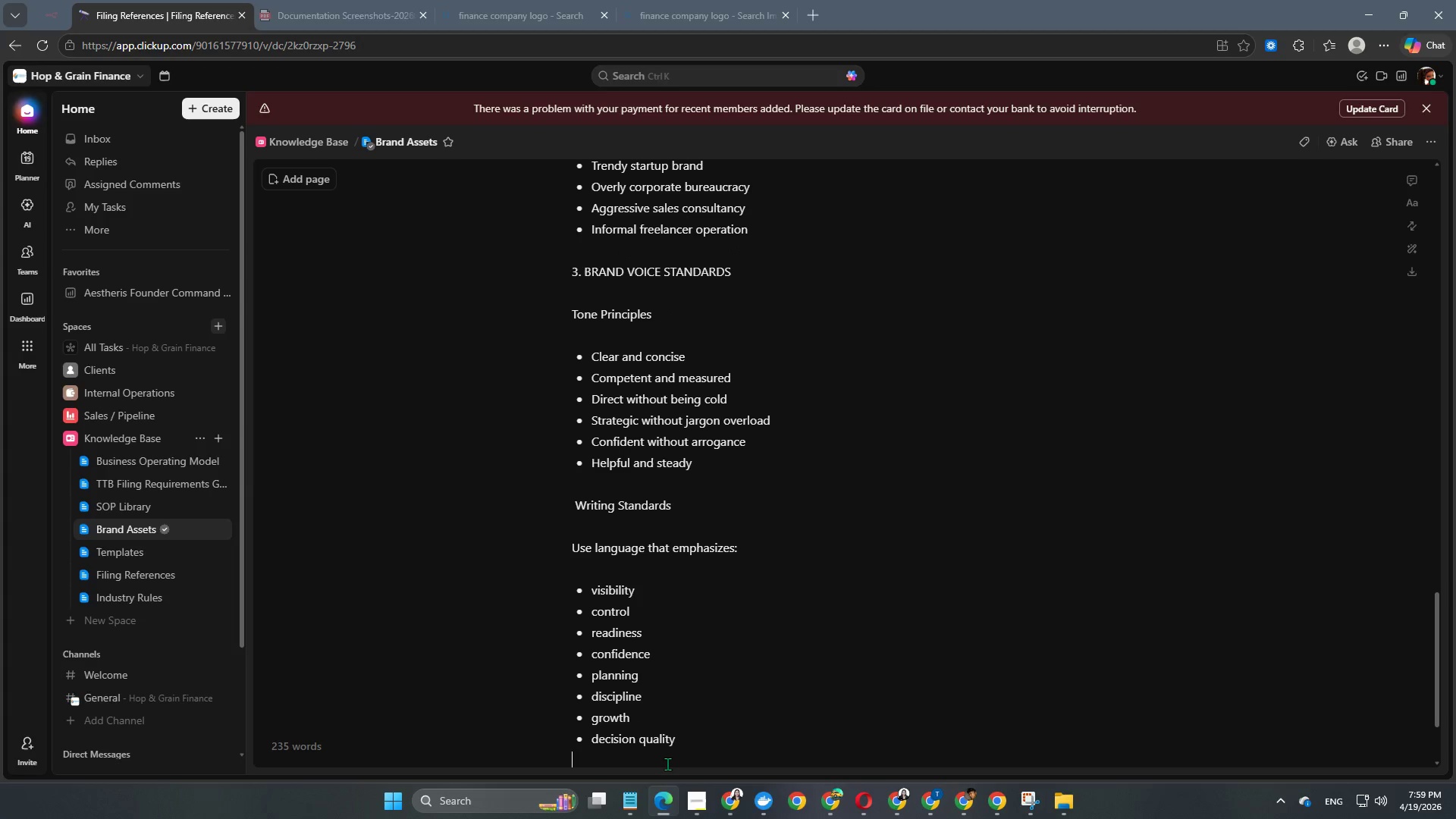 
key(Enter)
 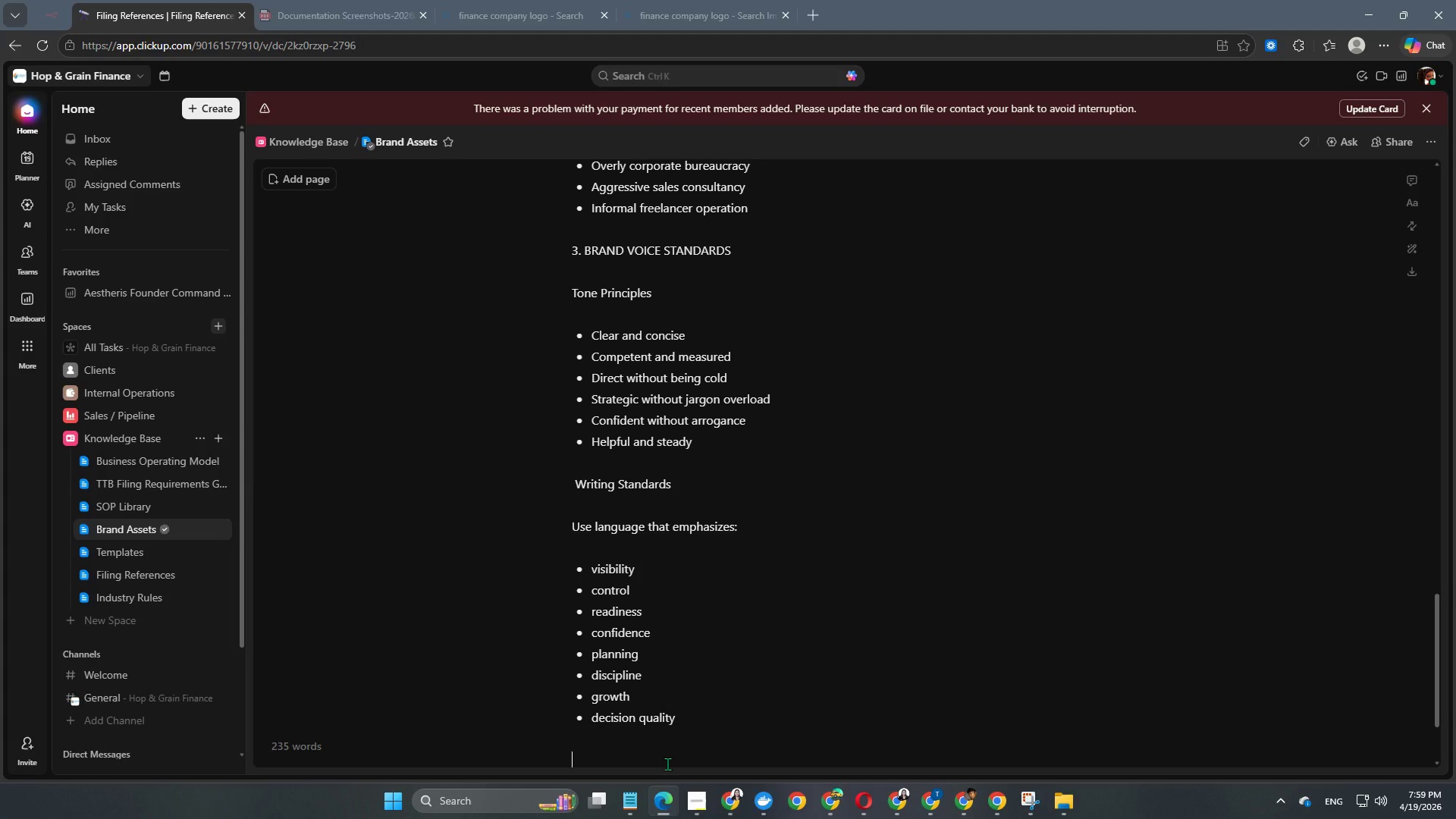 
type(Avoid Language That SOUNDS lik)
key(Backspace)
key(Backspace)
key(Backspace)
key(Backspace)
key(Backspace)
key(Backspace)
key(Backspace)
key(Backspace)
key(Backspace)
key(Backspace)
type(ounds THA)
key(Backspace)
key(Backspace)
key(Backspace)
type(Like)
 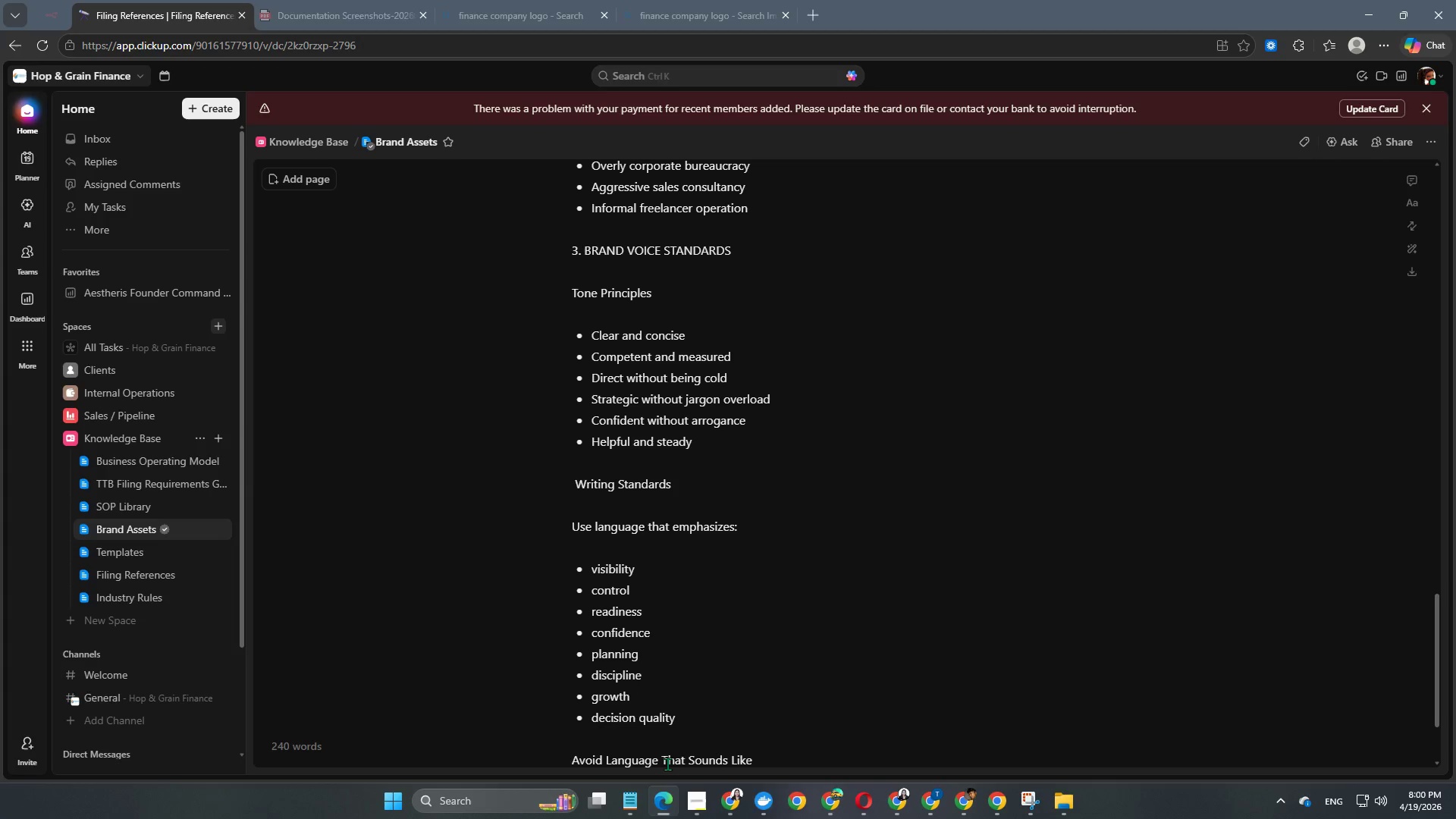 
key(Enter)
 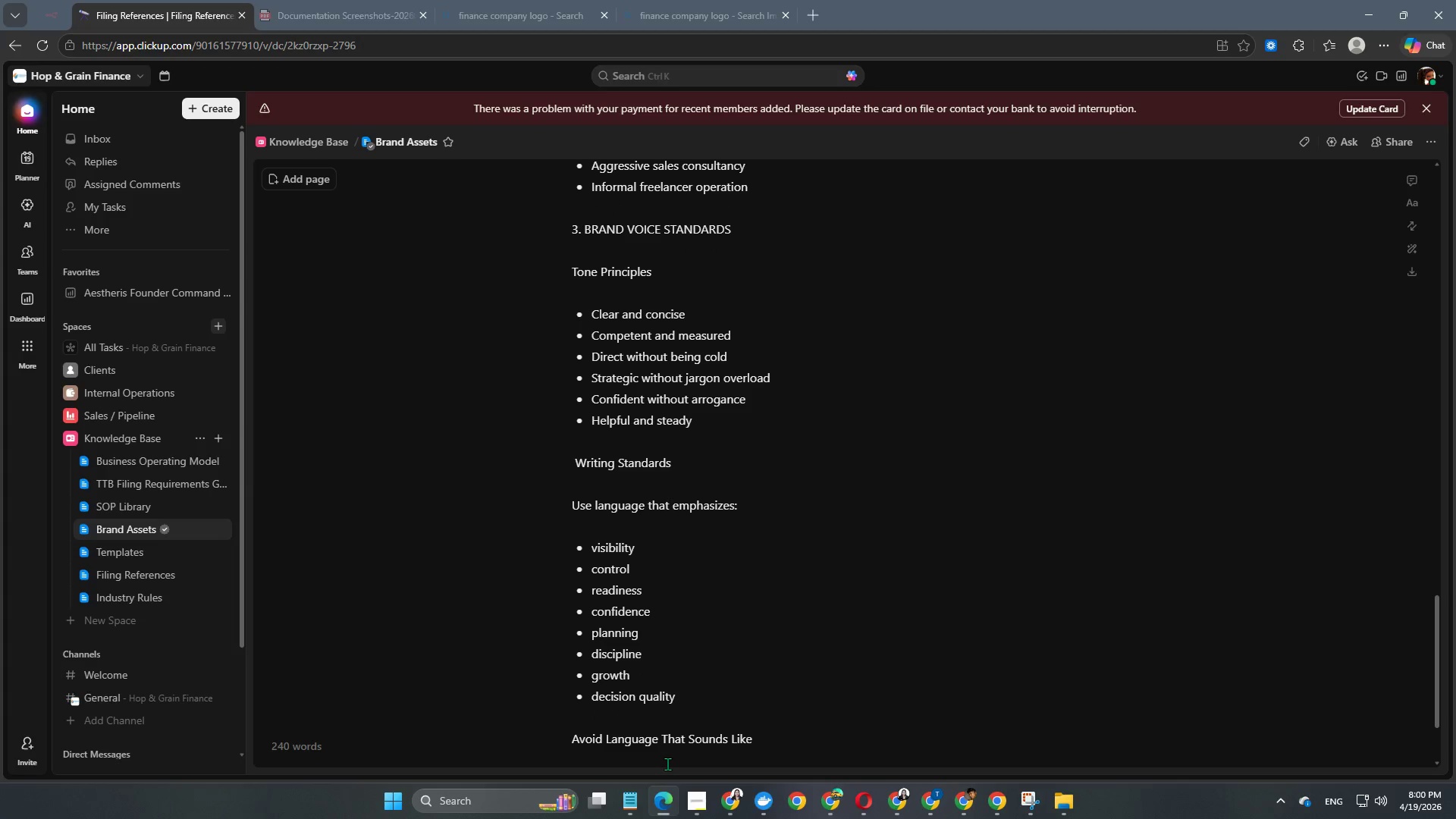 
key(Enter)
 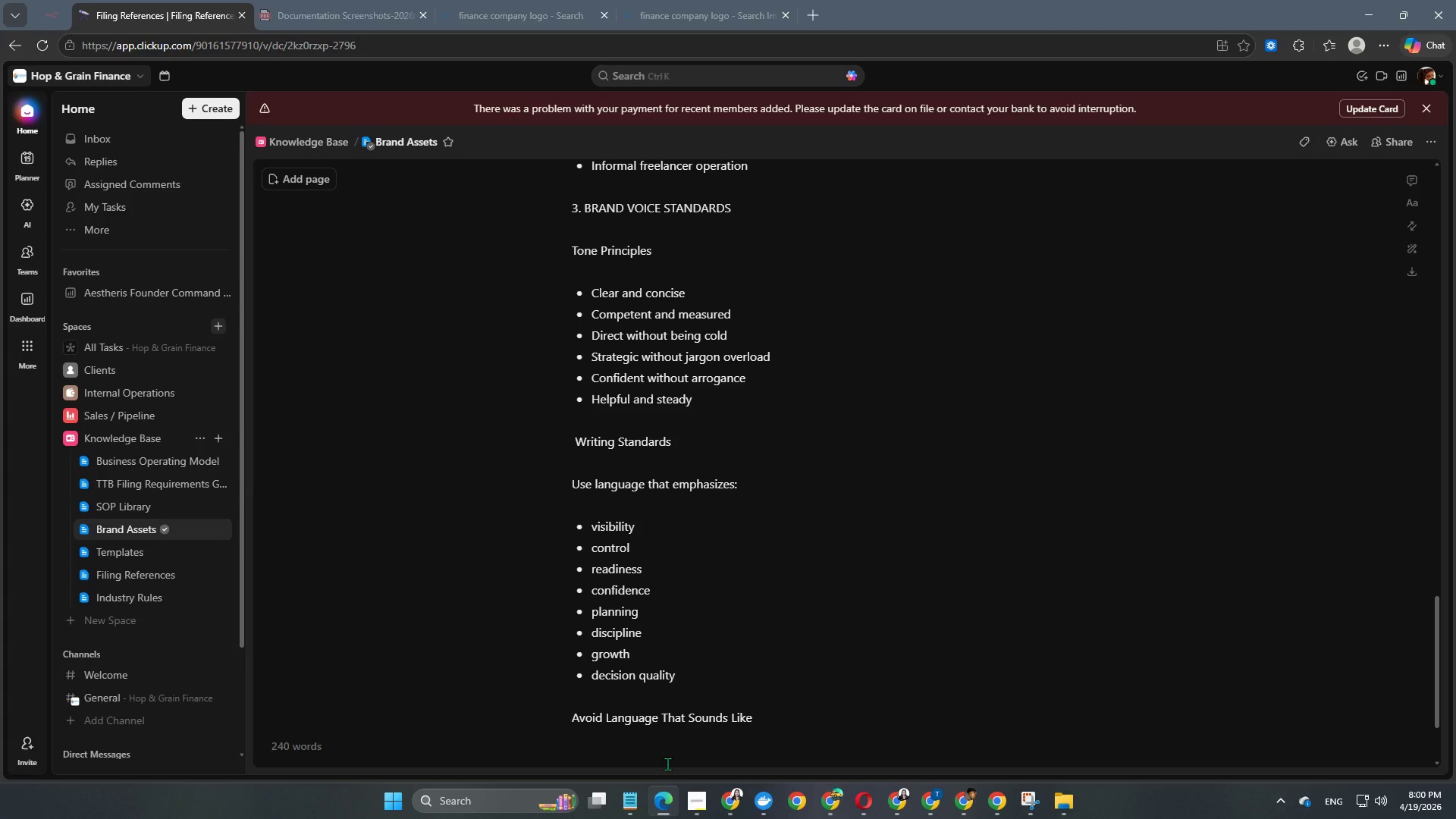 
type(-c )
key(Backspace)
key(Backspace)
key(Backspace)
type(- panic-driven ci)
key(Backspace)
type(ompliance)
 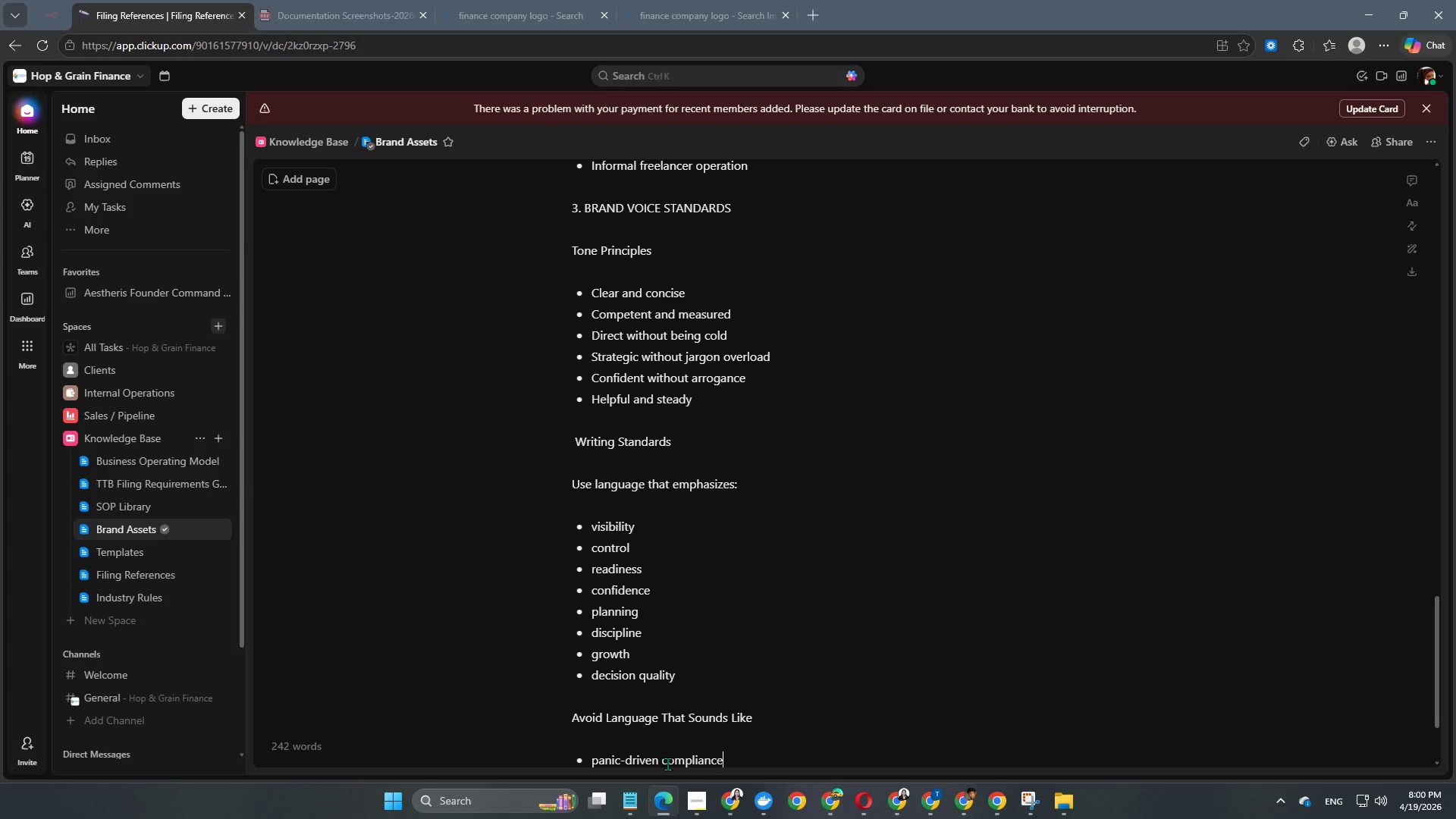 
key(Enter)
 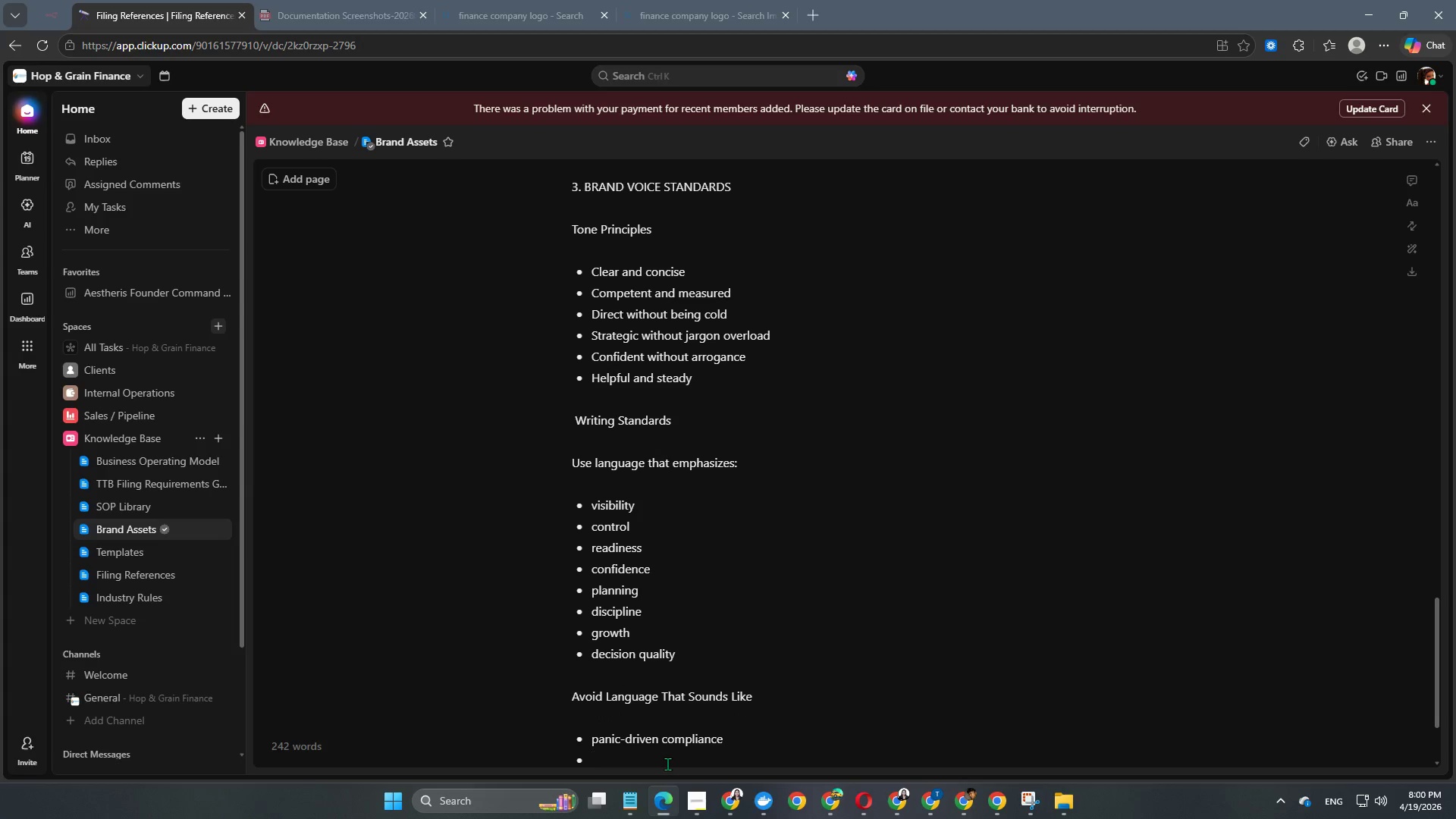 
type(cheap bookkeeping)
 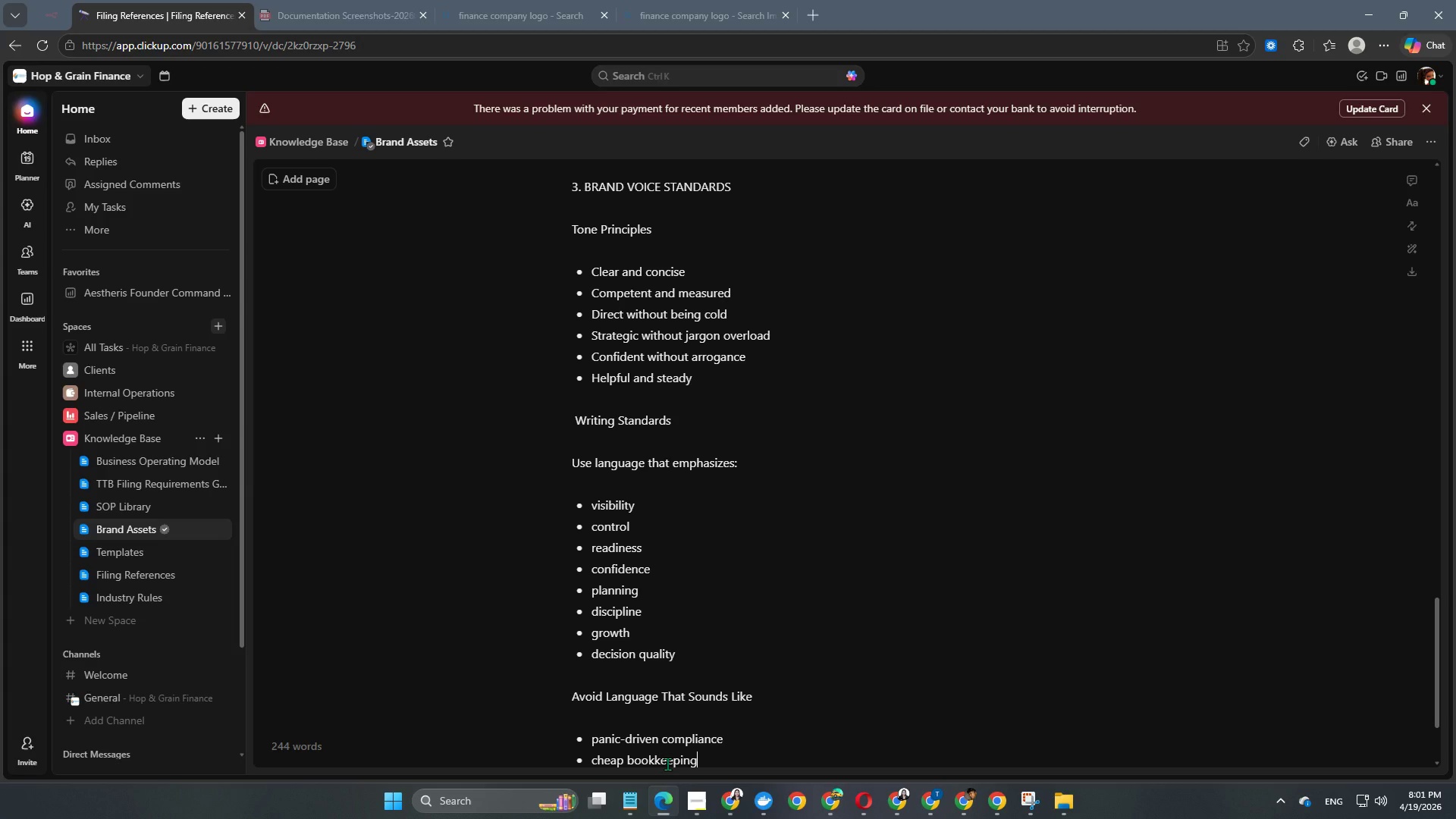 
key(Enter)
 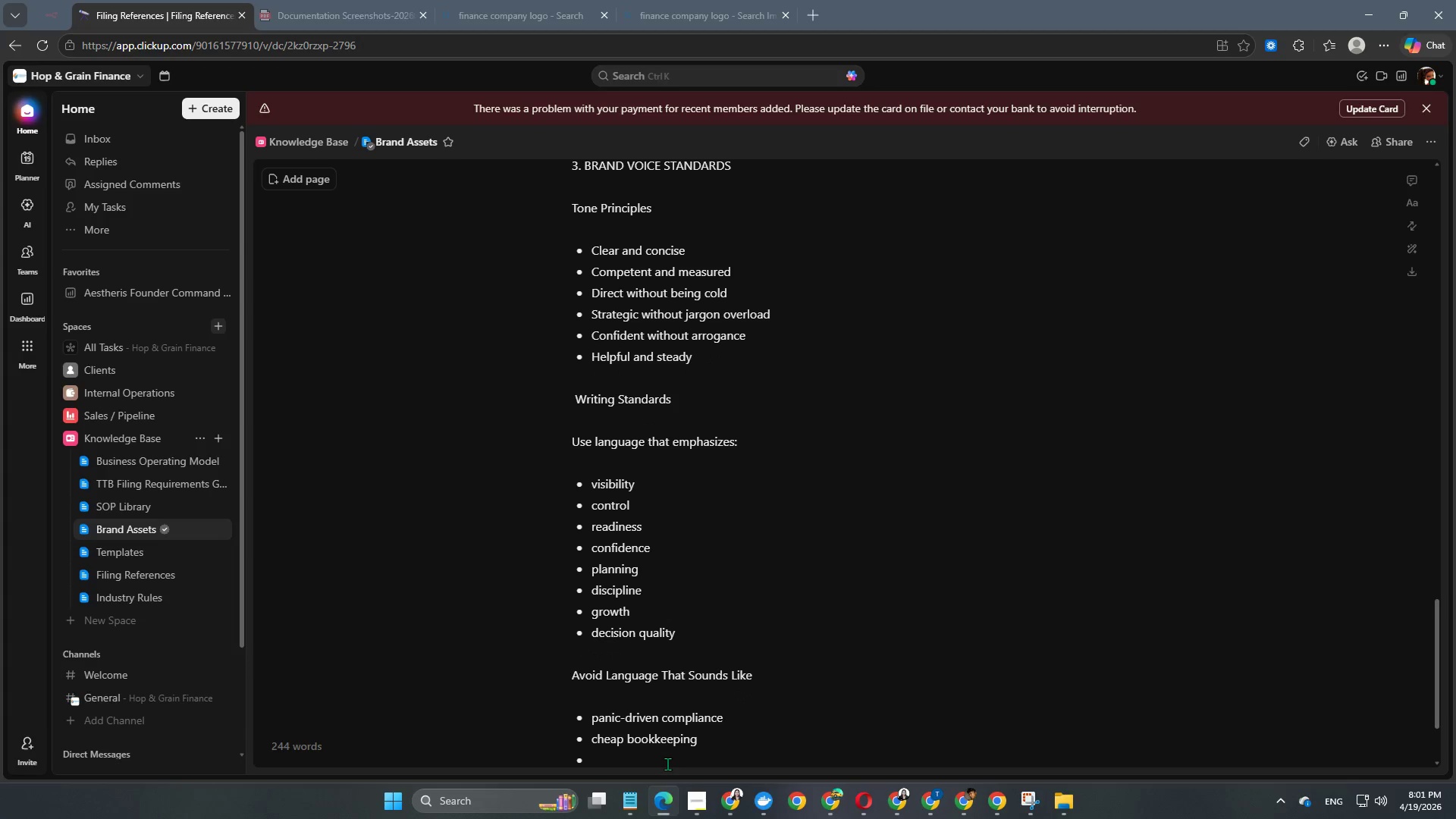 
type(hype marketing)
 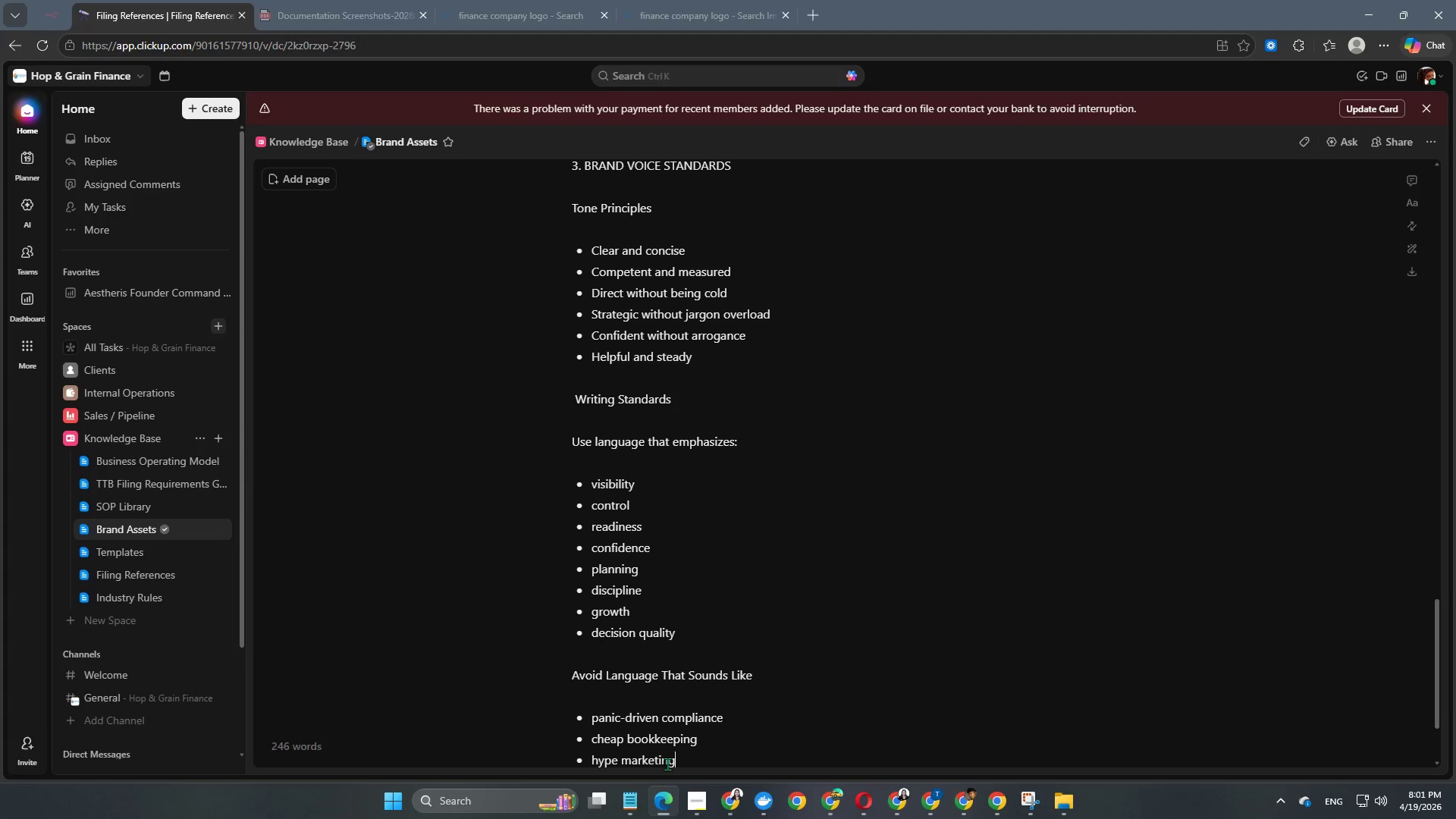 
key(Enter)
 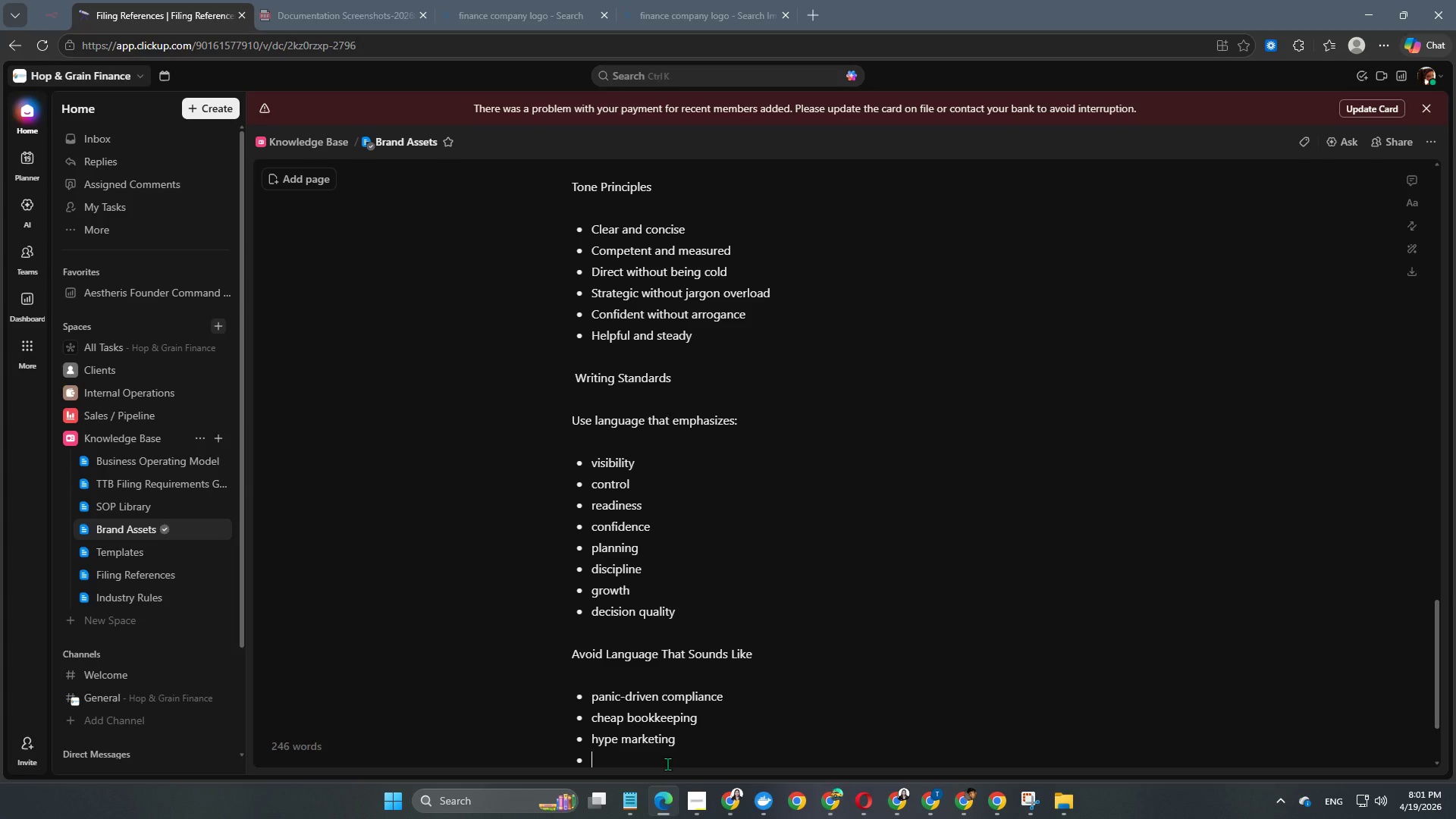 
type(vague c)
 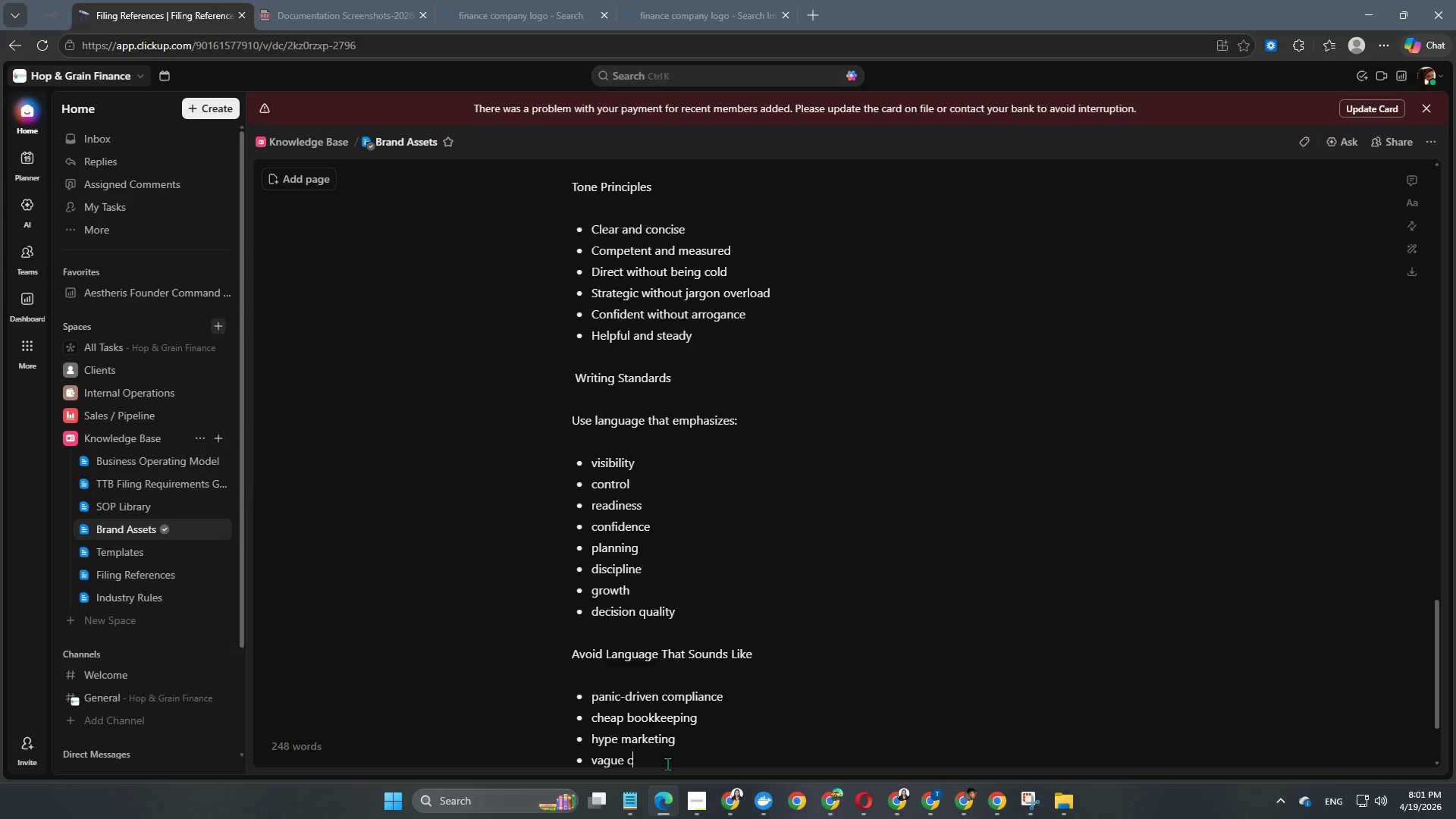 
wait(6.02)
 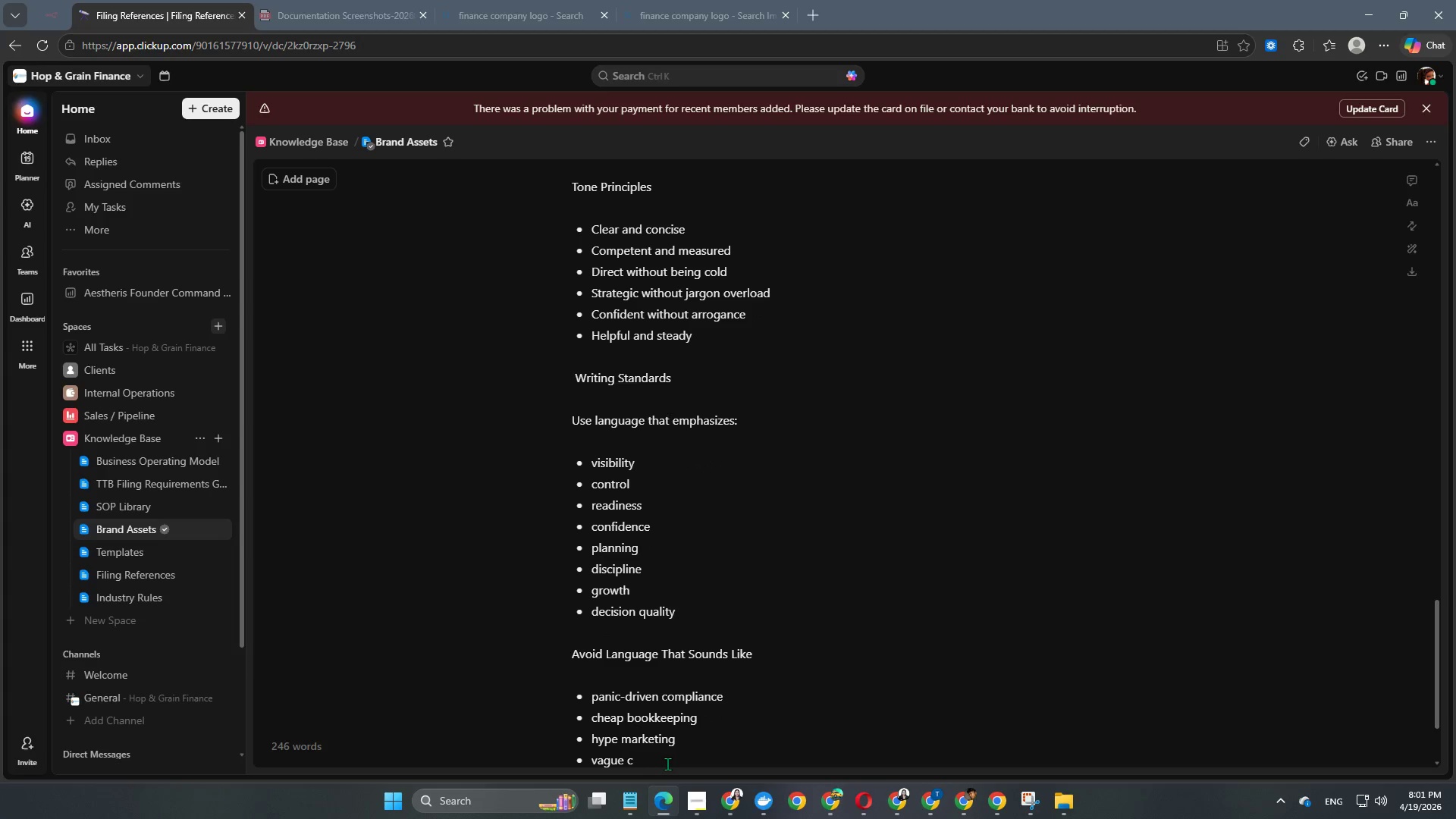 
type(onsulting promises)
 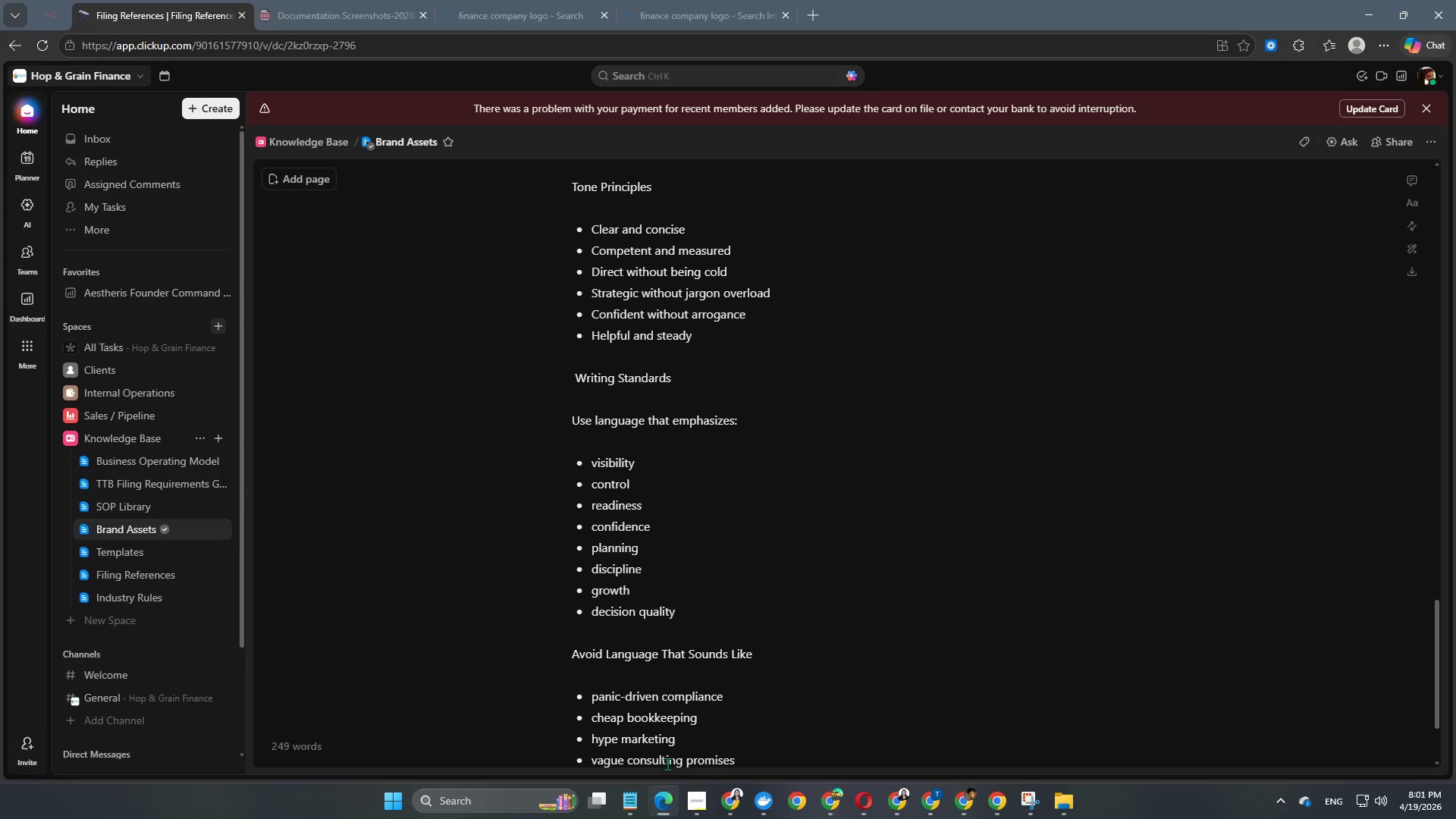 
key(Enter)
 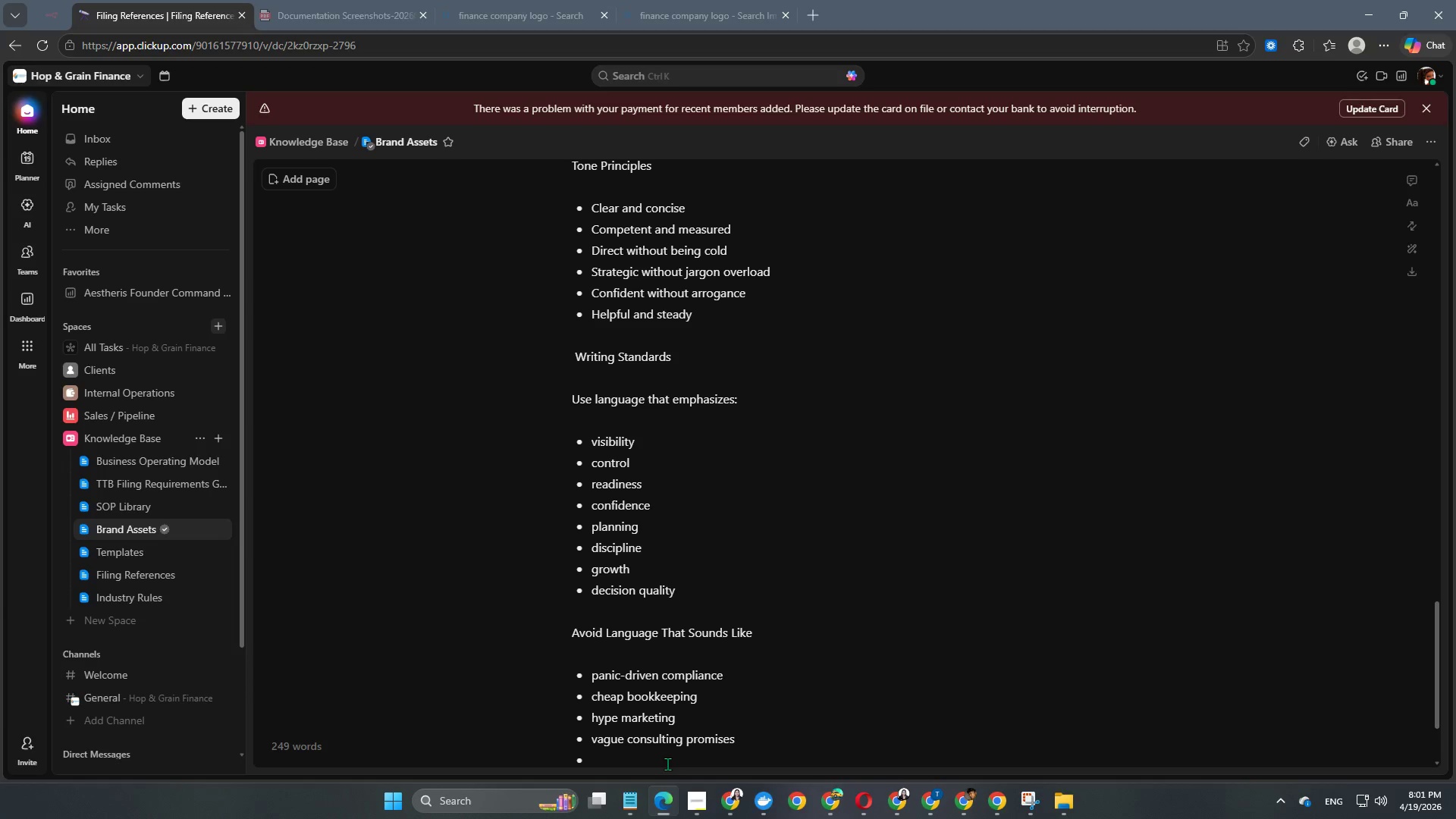 
key(Enter)
 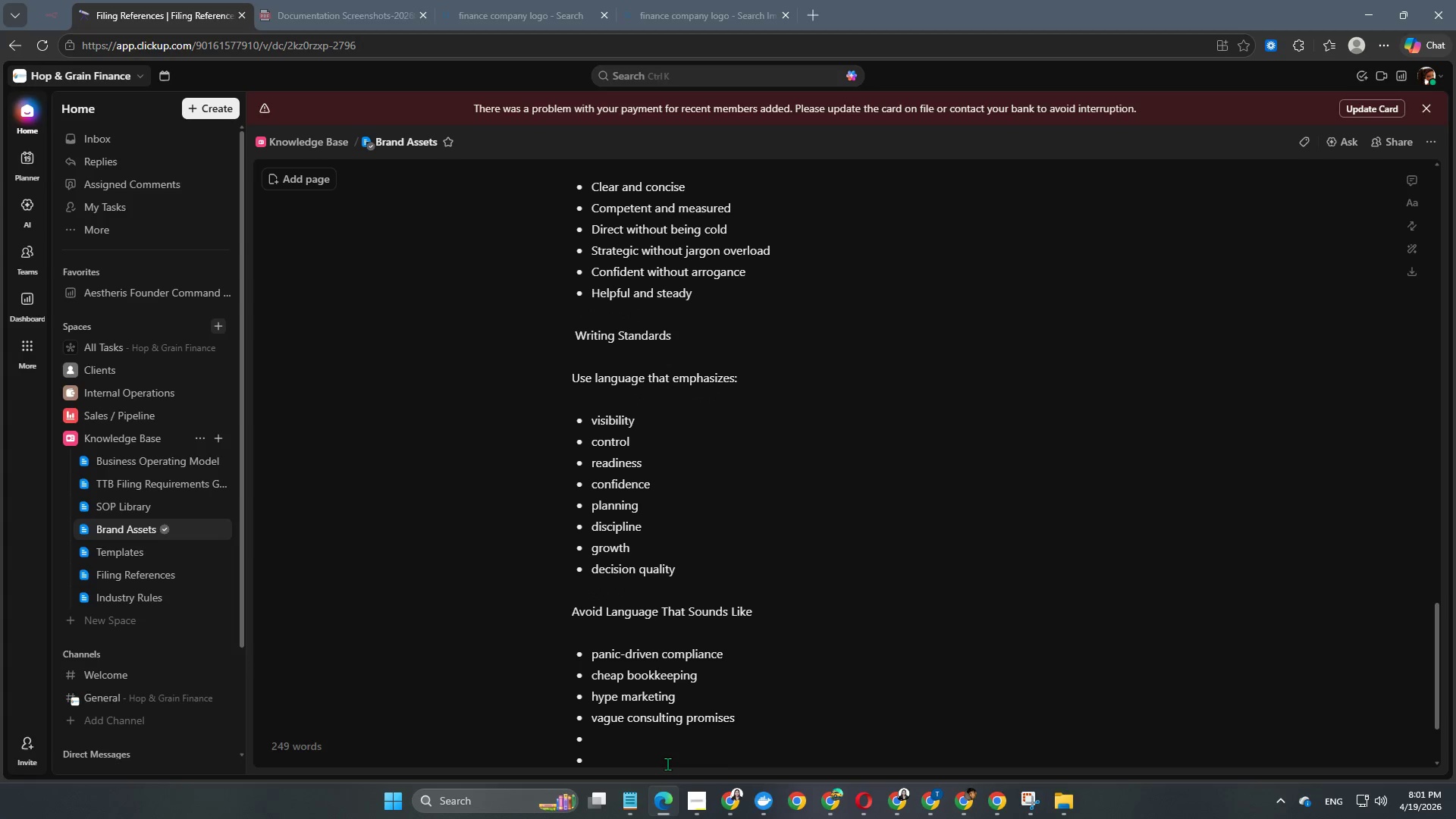 
key(Backspace)
 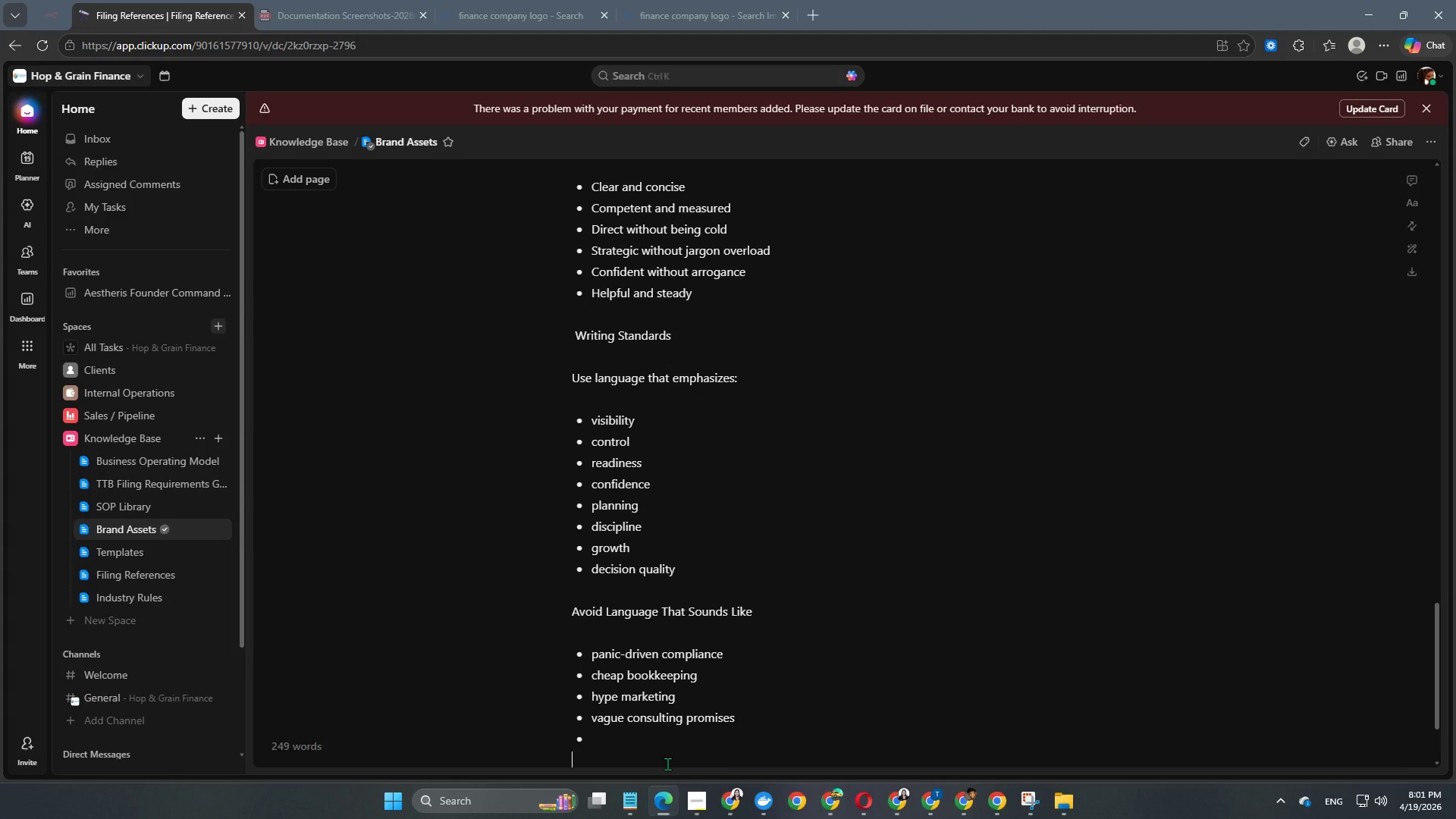 
key(Backspace)
 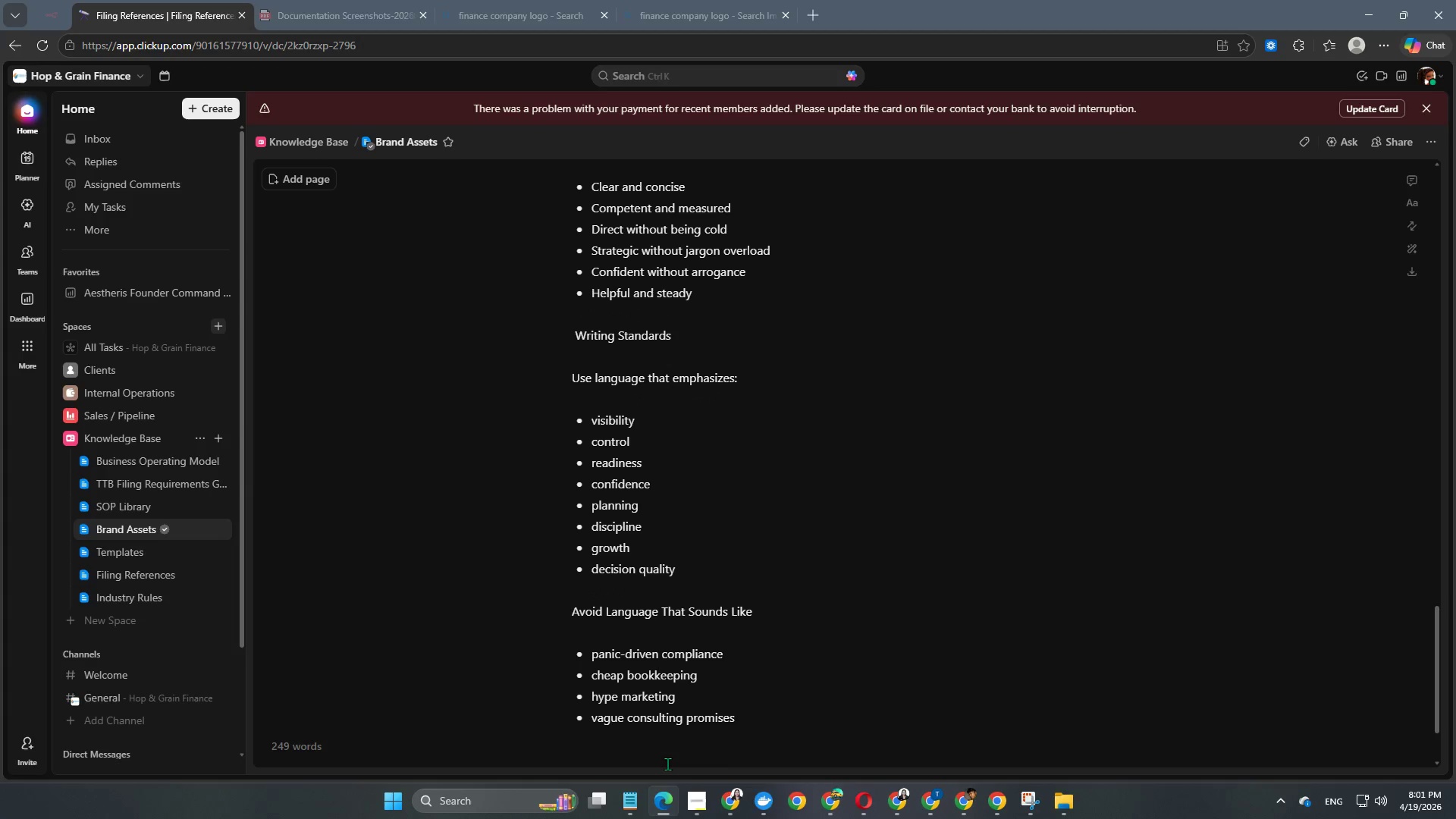 
key(Enter)
 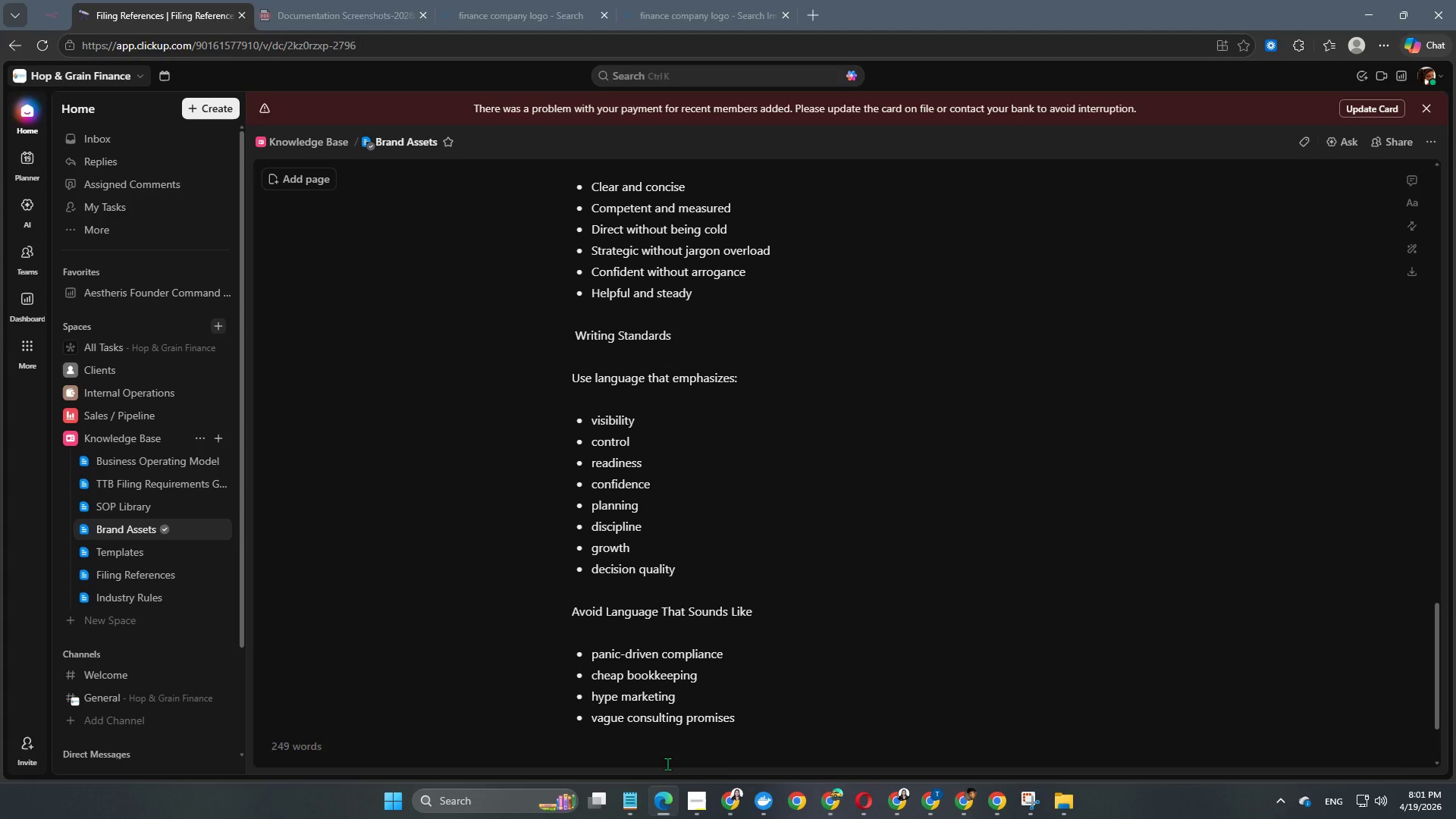 
type(4. CORE MESSAGING)
 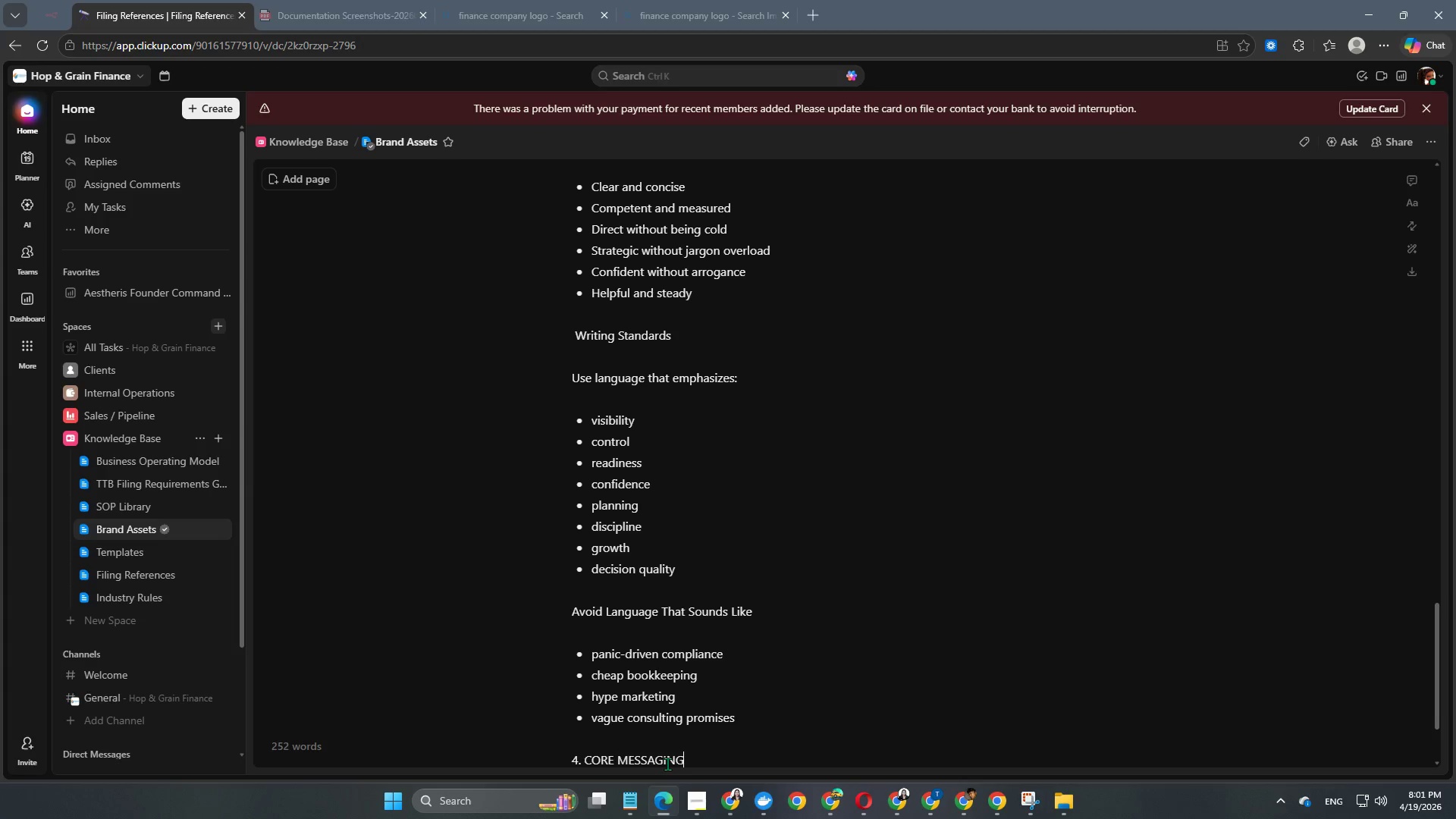 
key(Enter)
 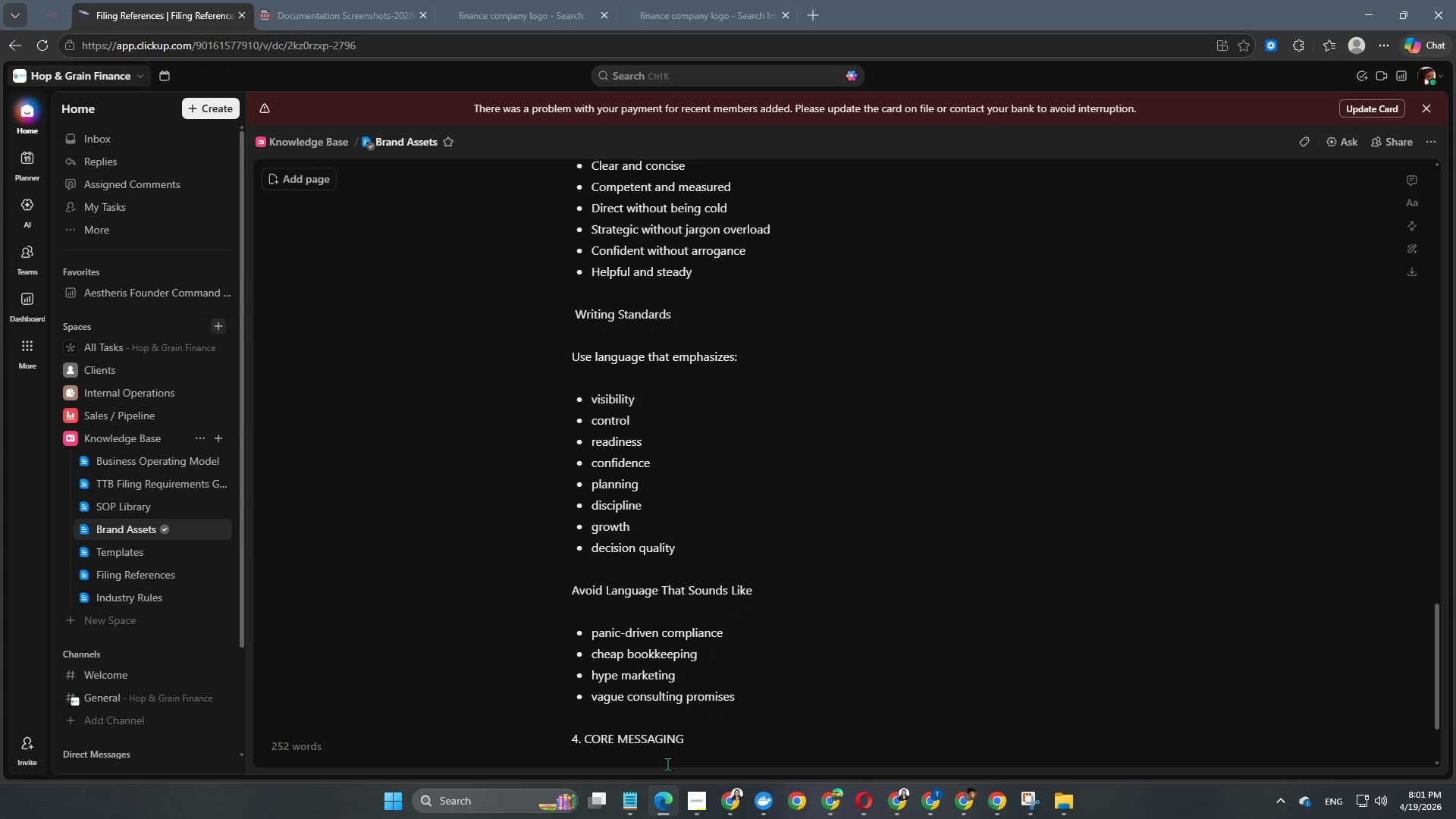 
key(Enter)
 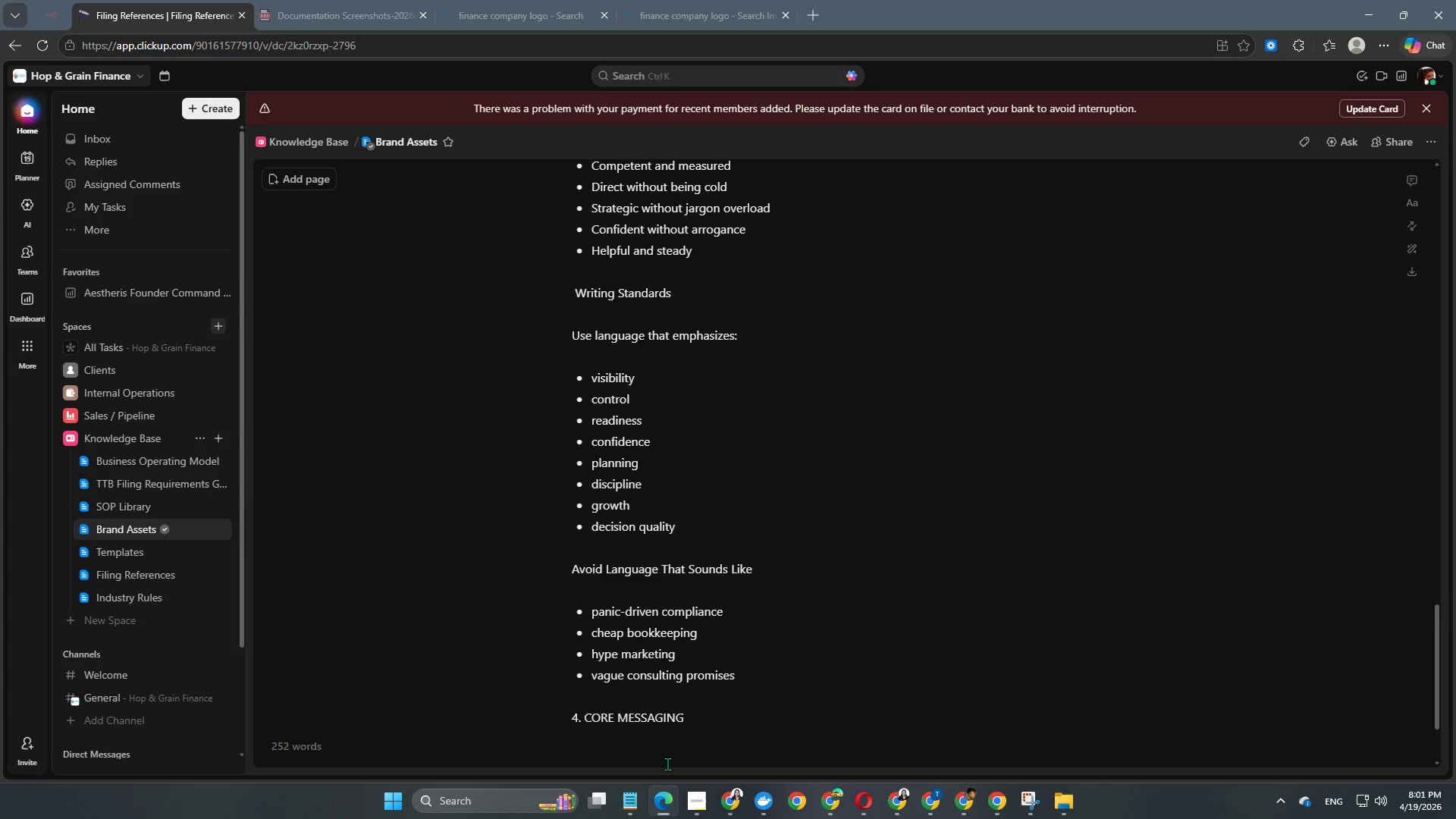 
type(Primary Tagline o)
key(Backspace)
type(Options)
 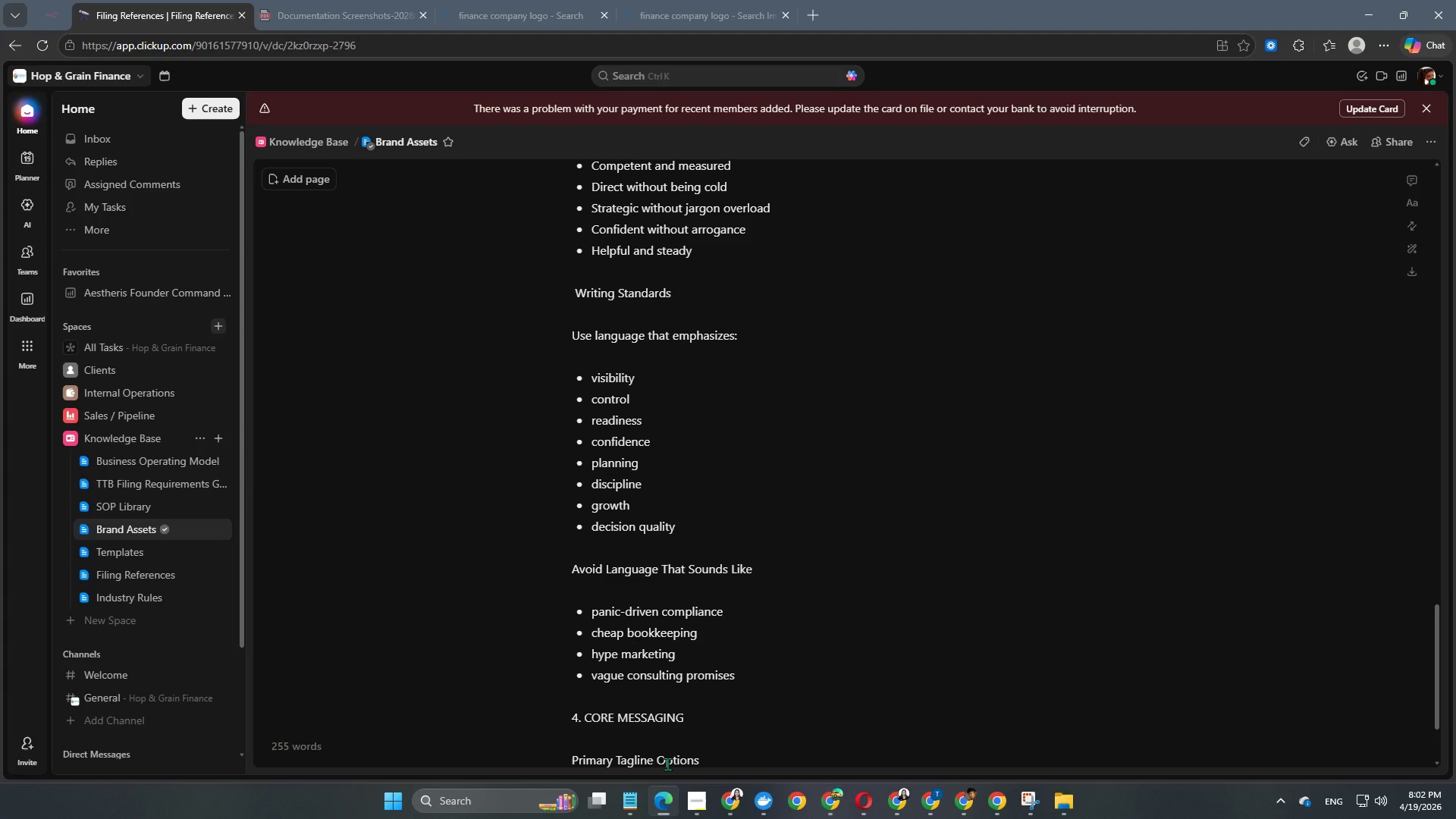 
key(Enter)
 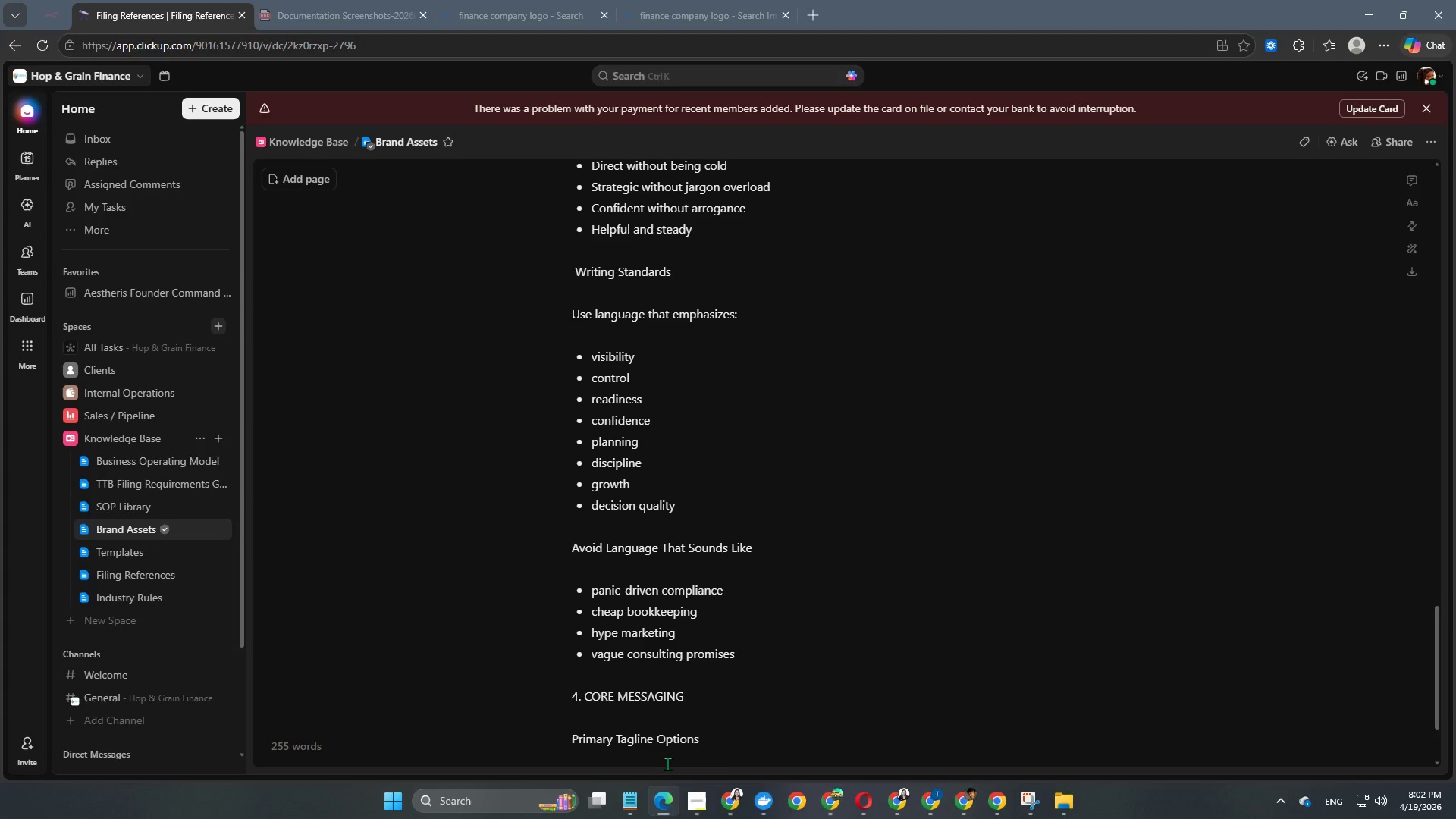 
key(Enter)
 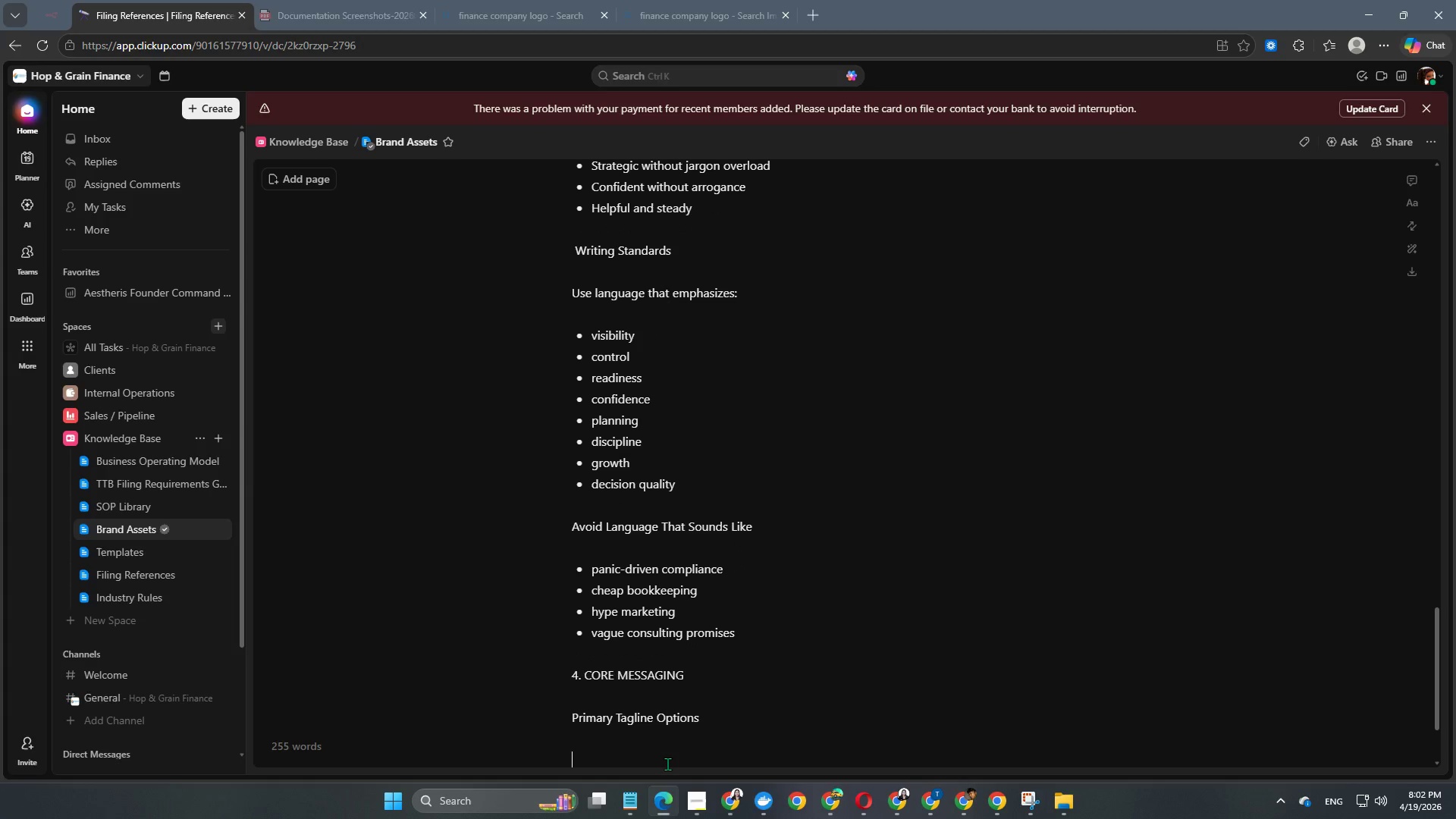 
key(Minus)
 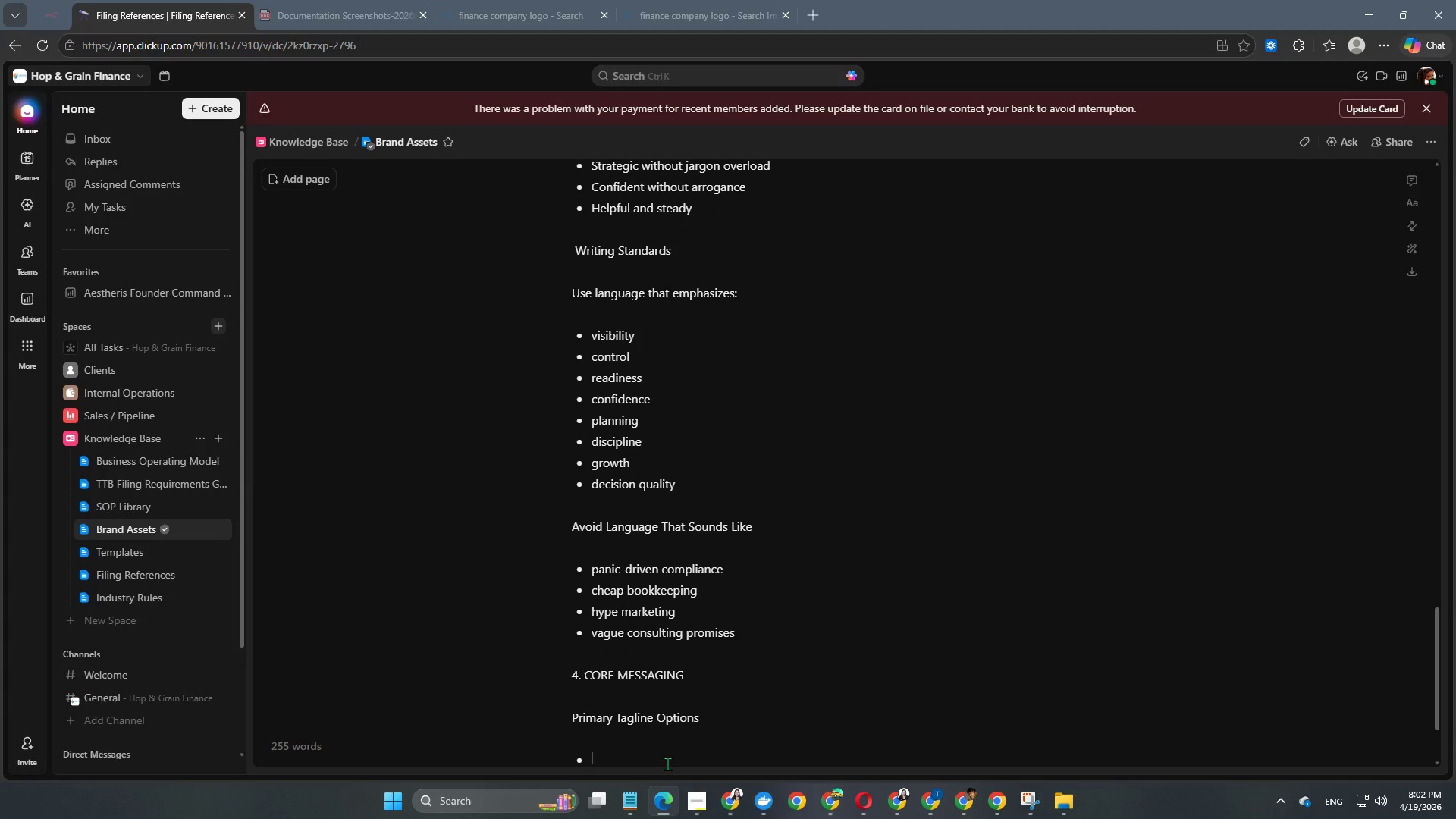 
key(Space)
 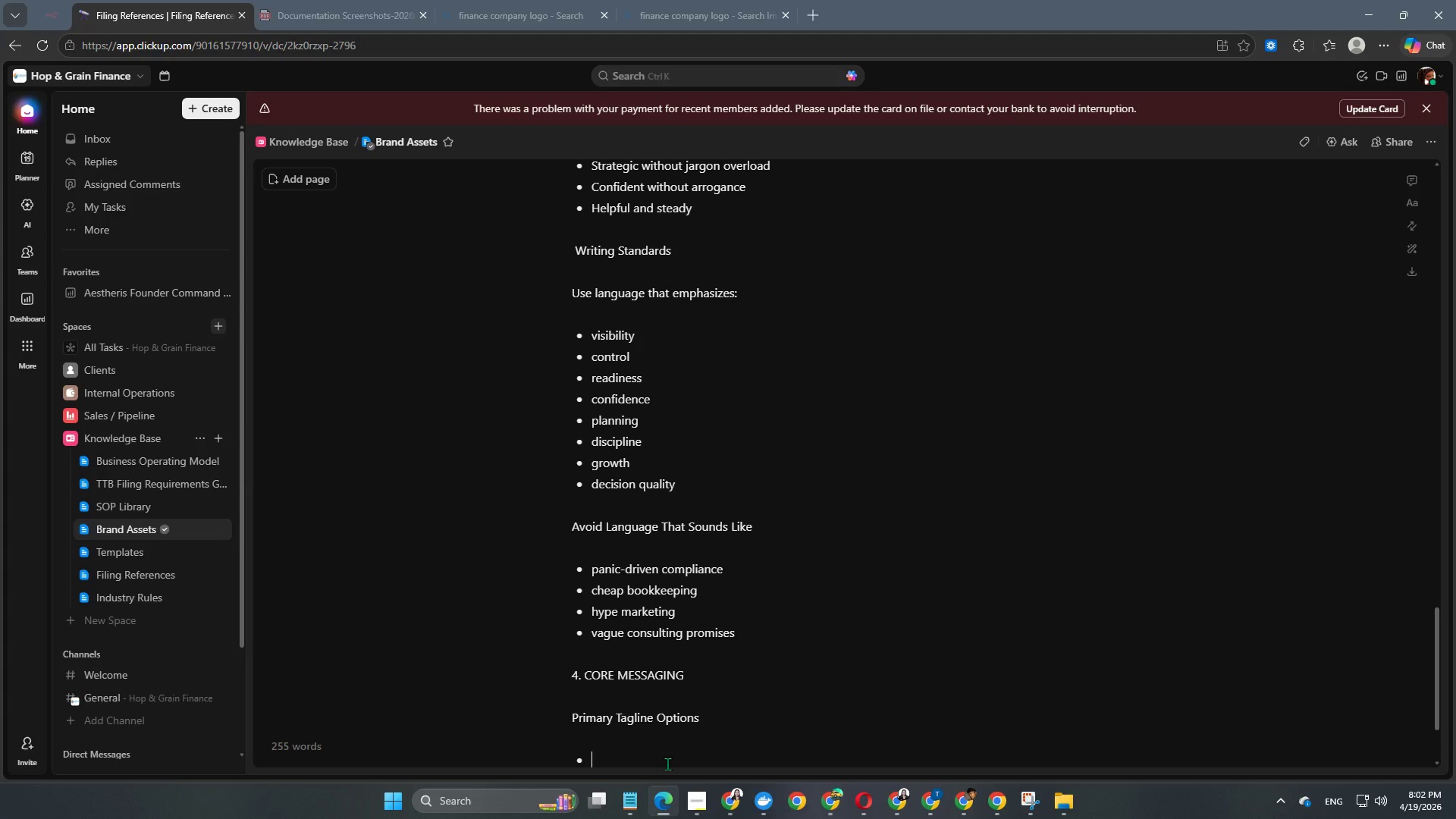 
key(CapsLock)
 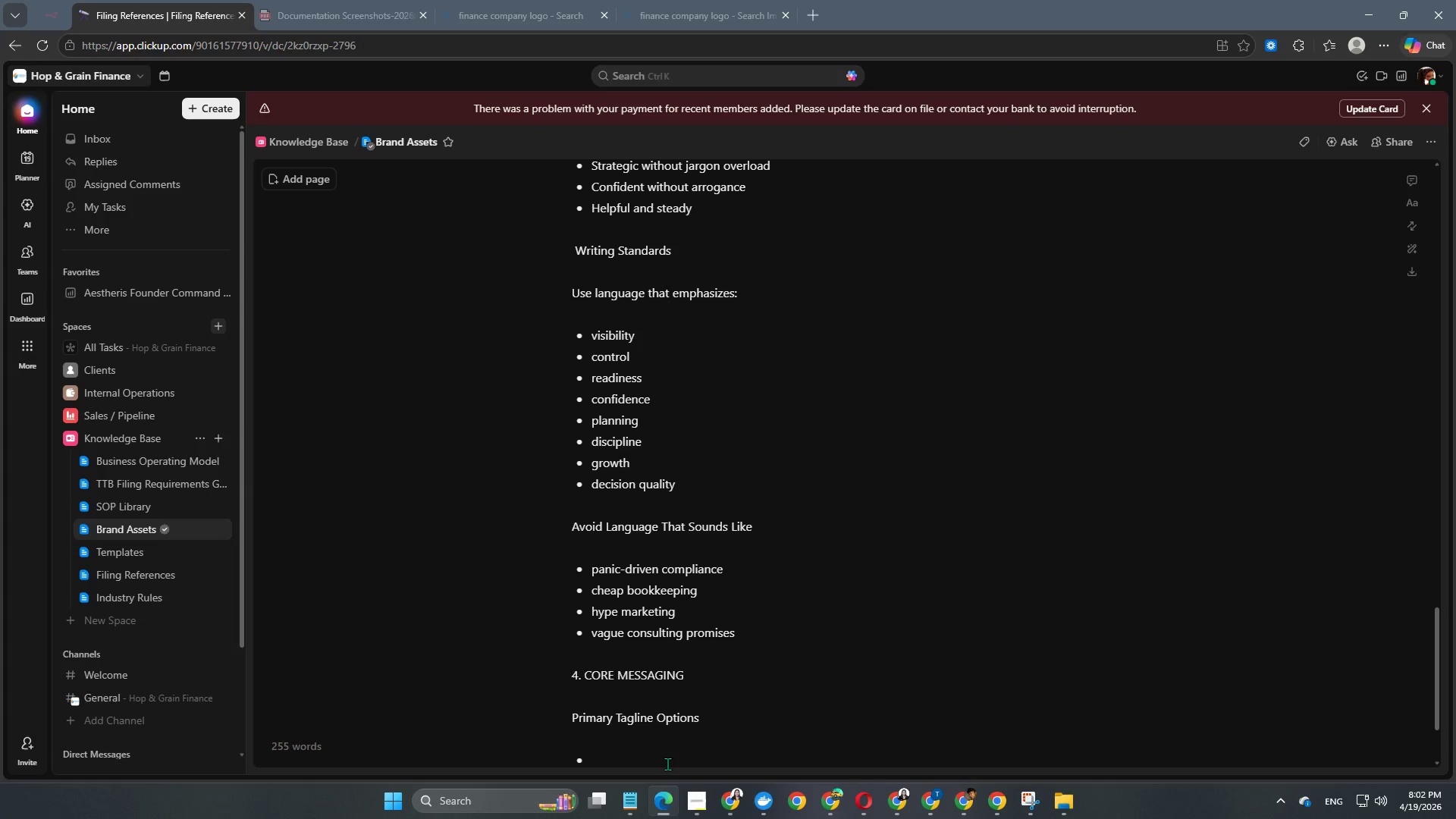 
key(F)
 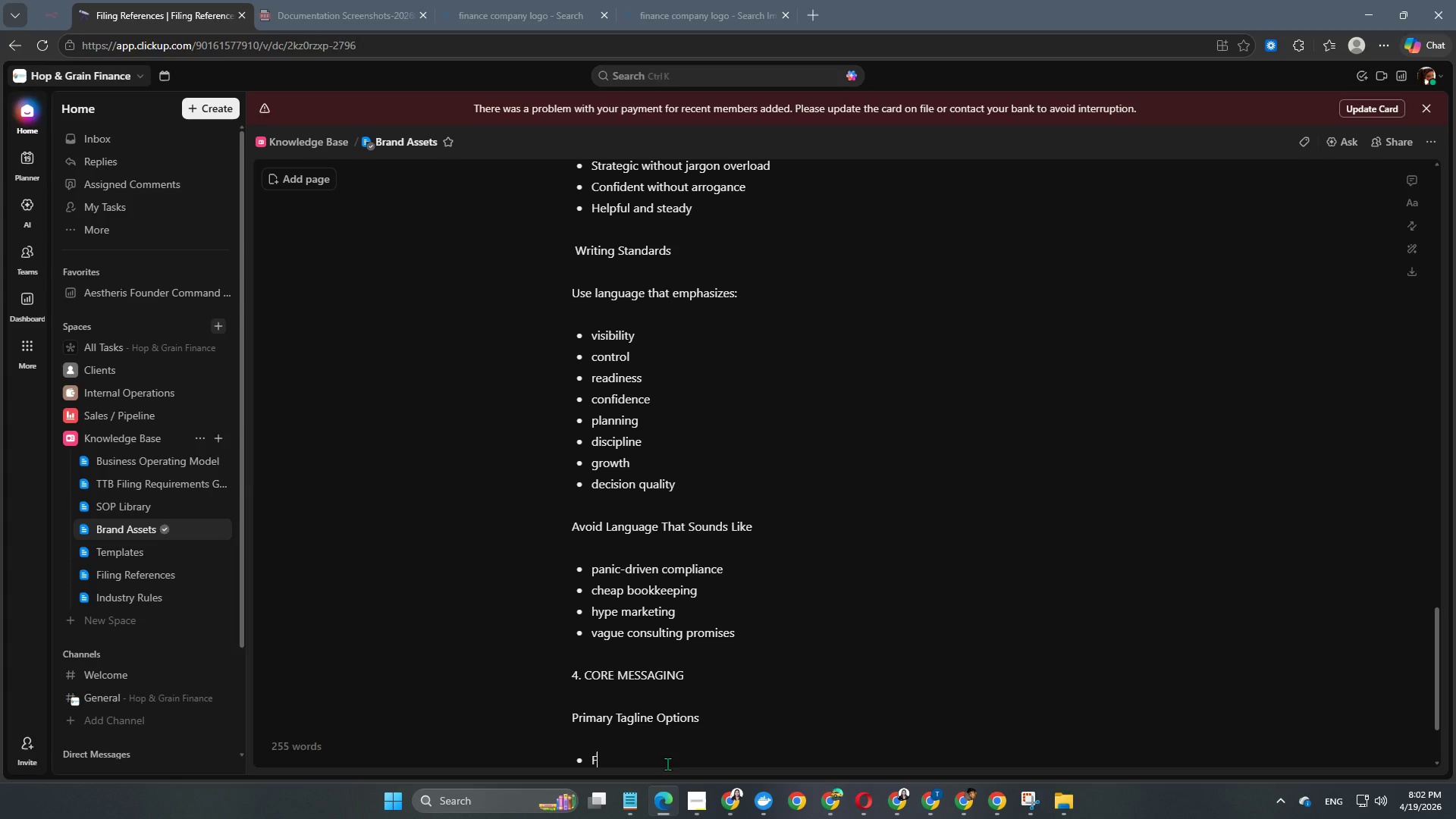 
type(IN)
key(Backspace)
key(Backspace)
type(inas=)
key(Backspace)
key(Backspace)
key(Backspace)
type(ance buld)
key(Backspace)
type(t )
key(Backspace)
key(Backspace)
key(Backspace)
key(Backspace)
type(uilt for distilleries)
 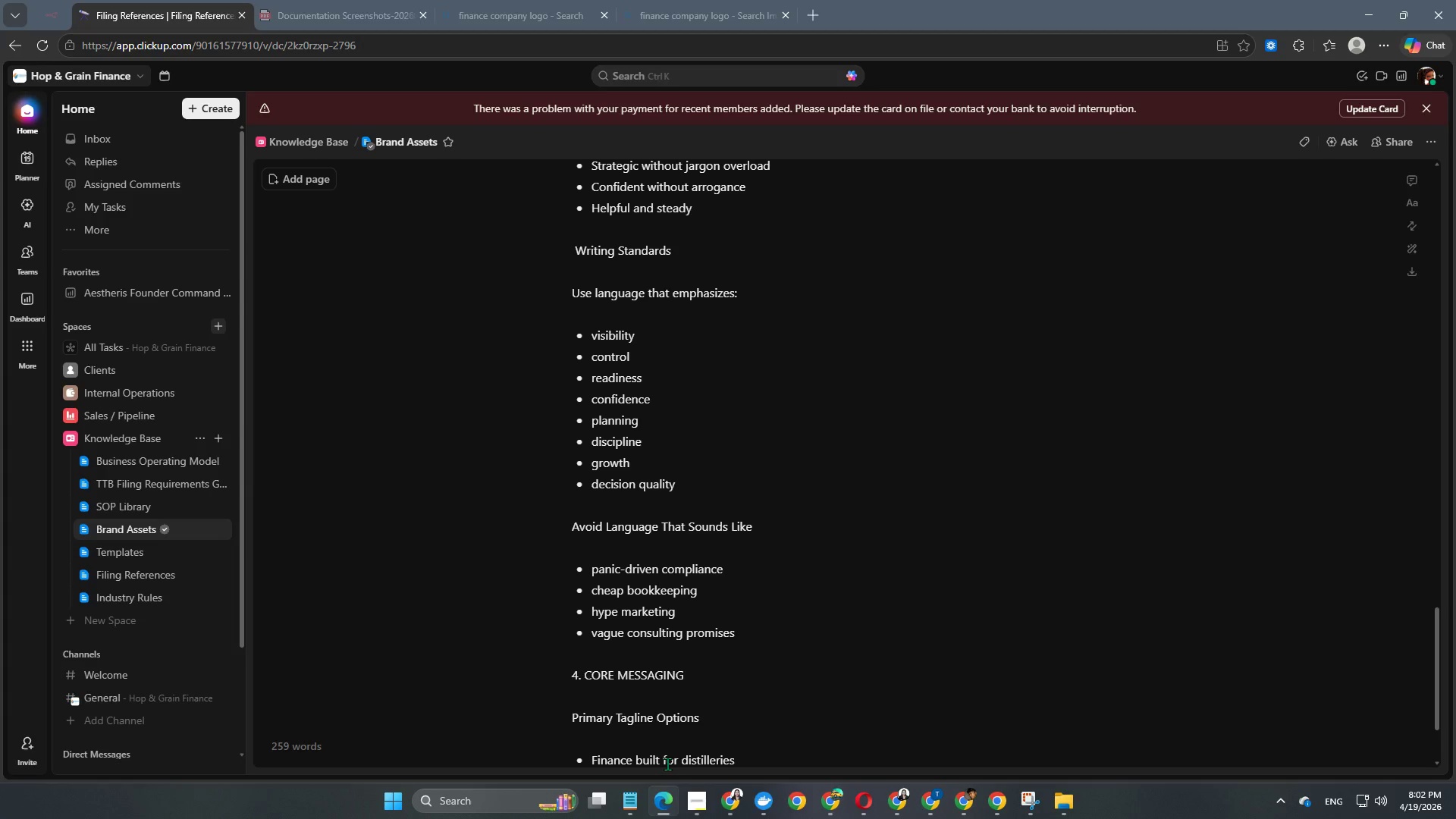 
key(Enter)
 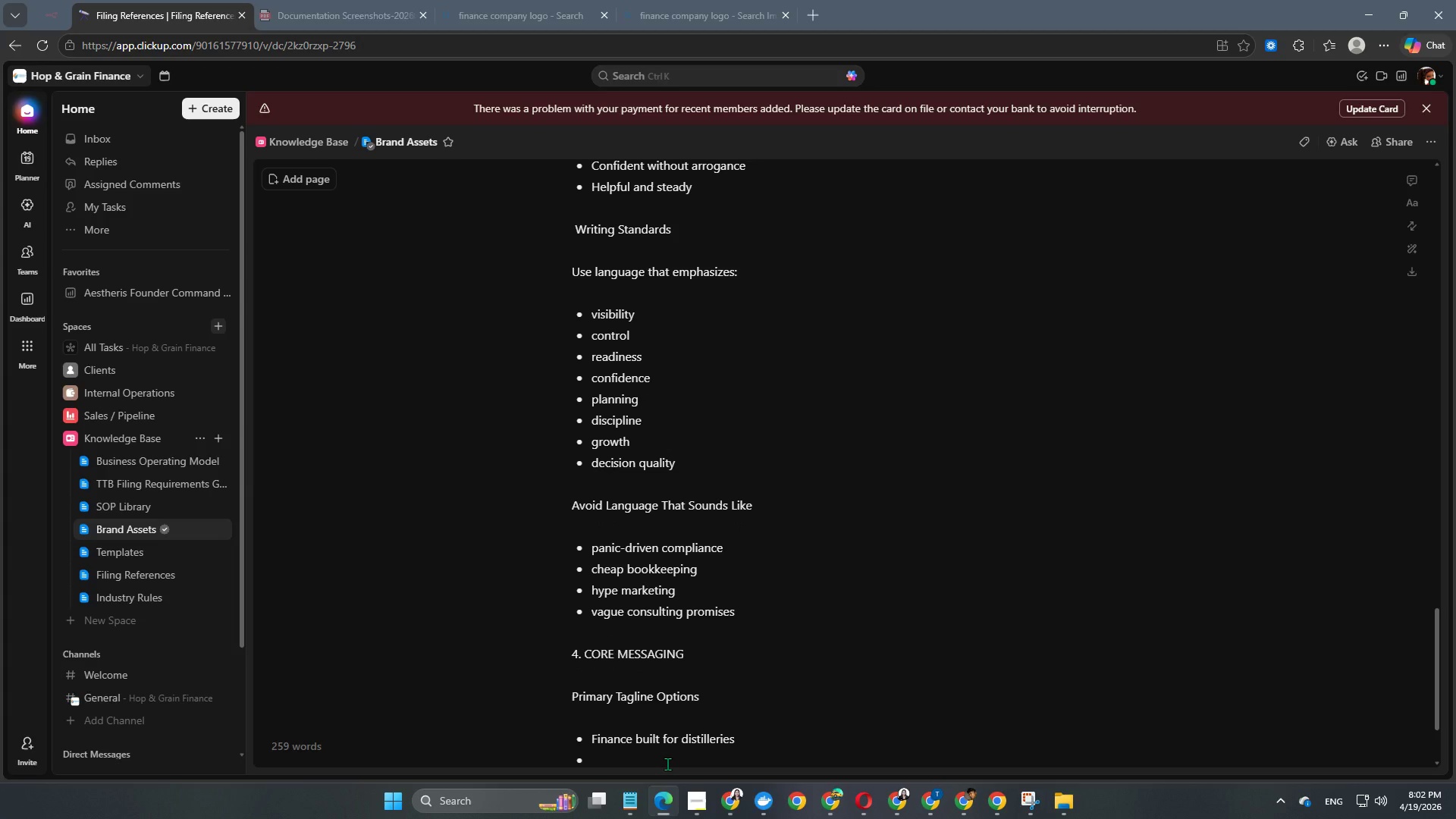 
type(Clarity )
key(Backspace)
type(, Compliance, Growth)
 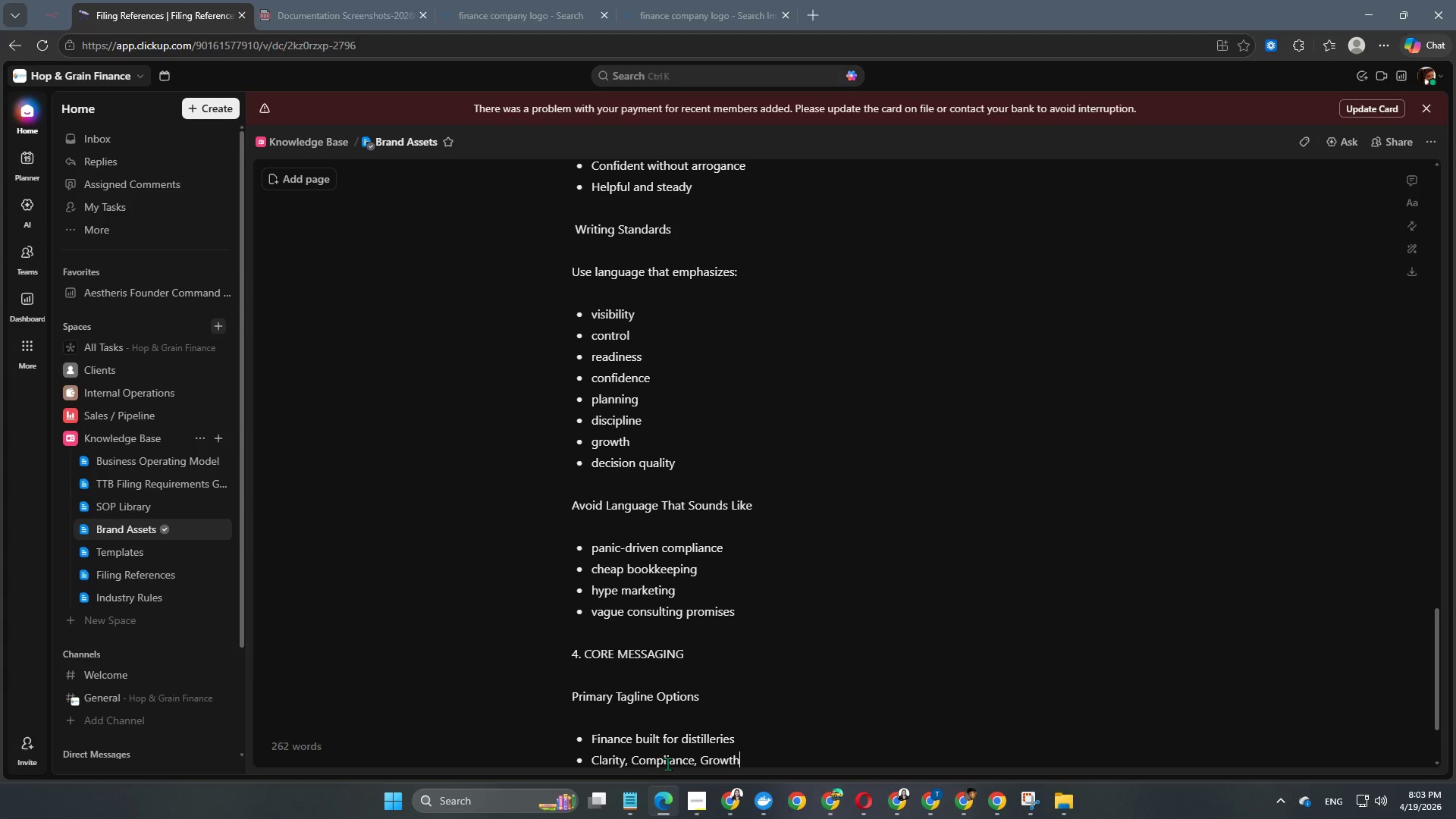 
key(Enter)
 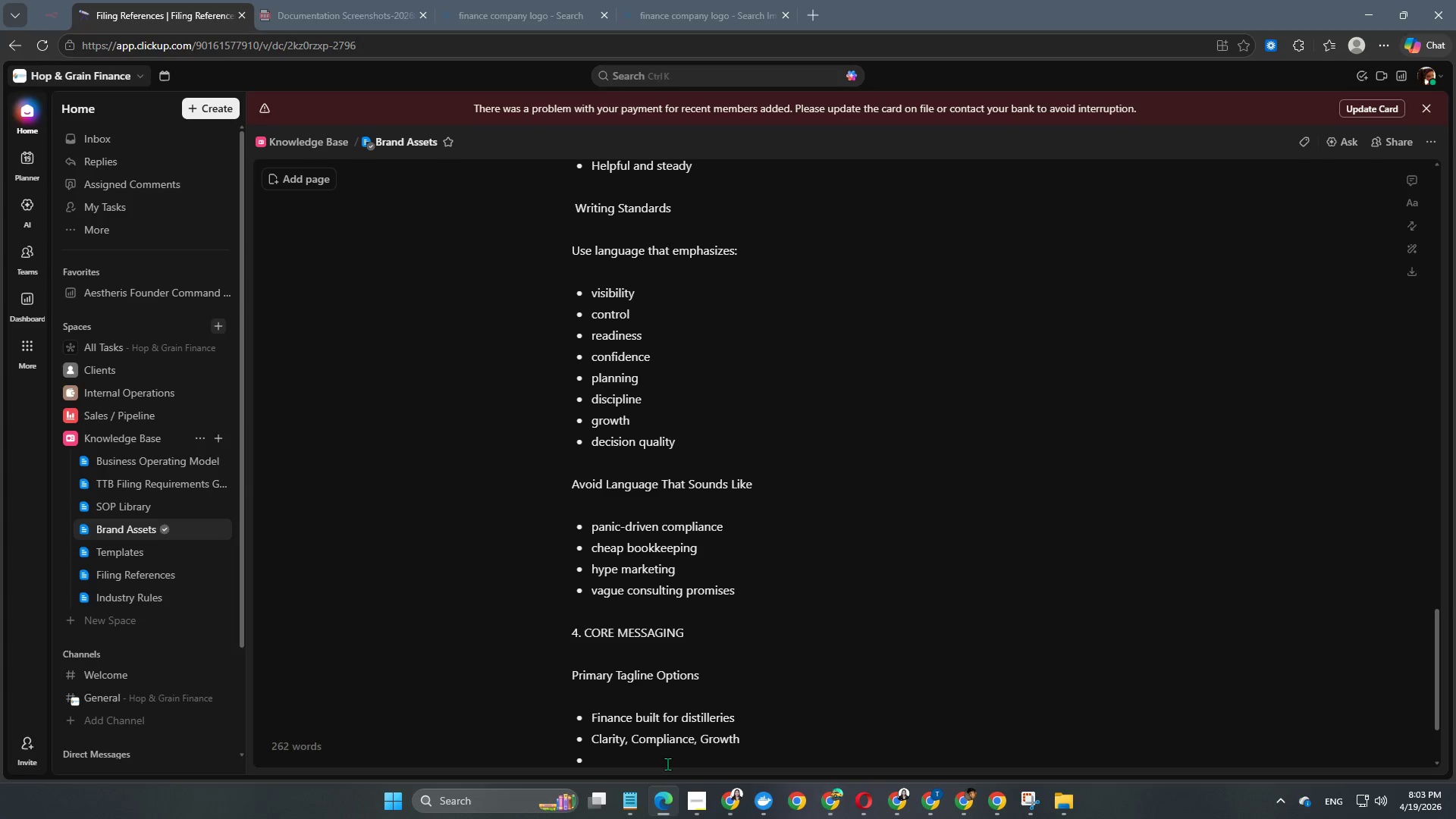 
type(CFO D)
 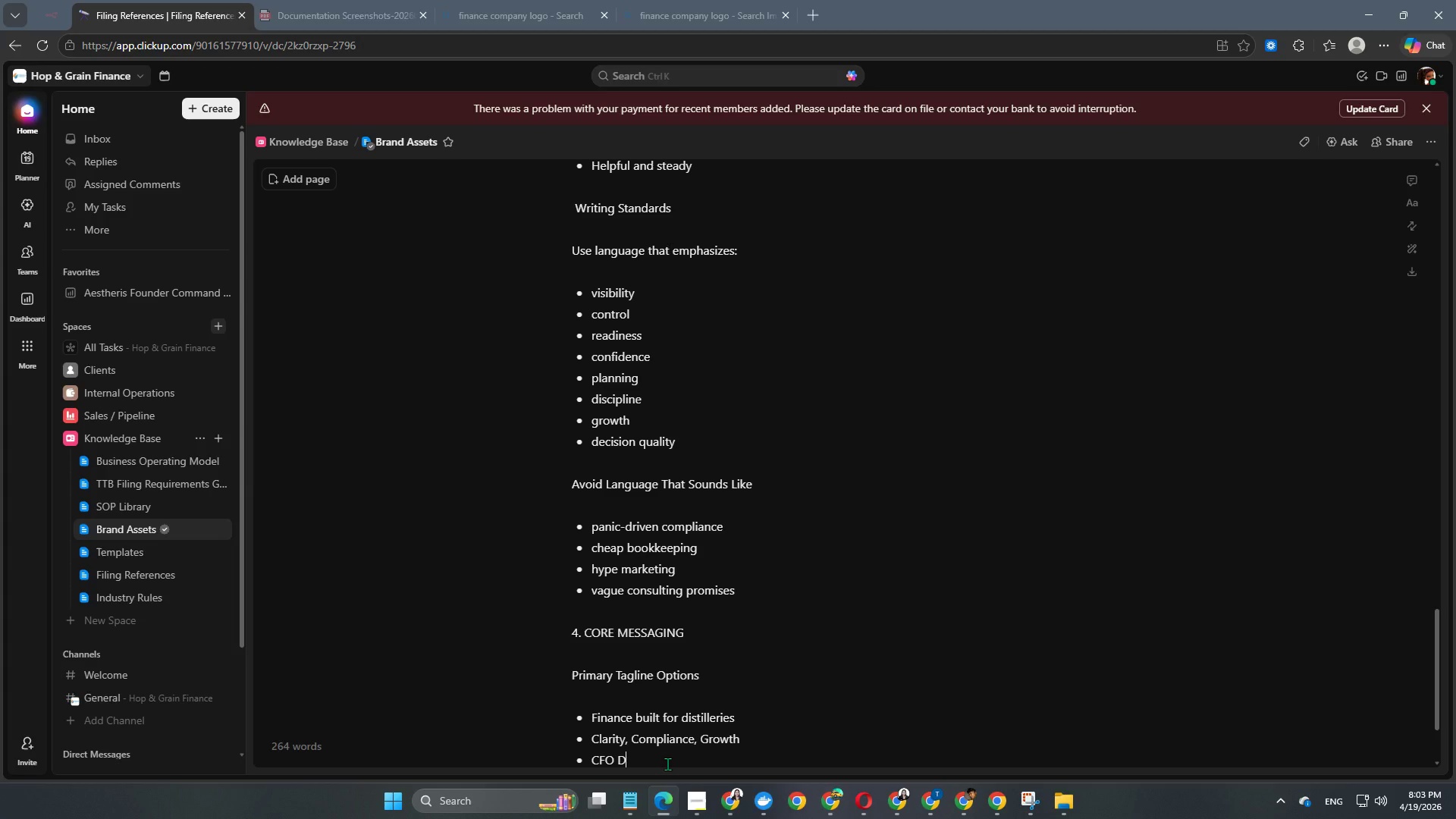 
wait(9.44)
 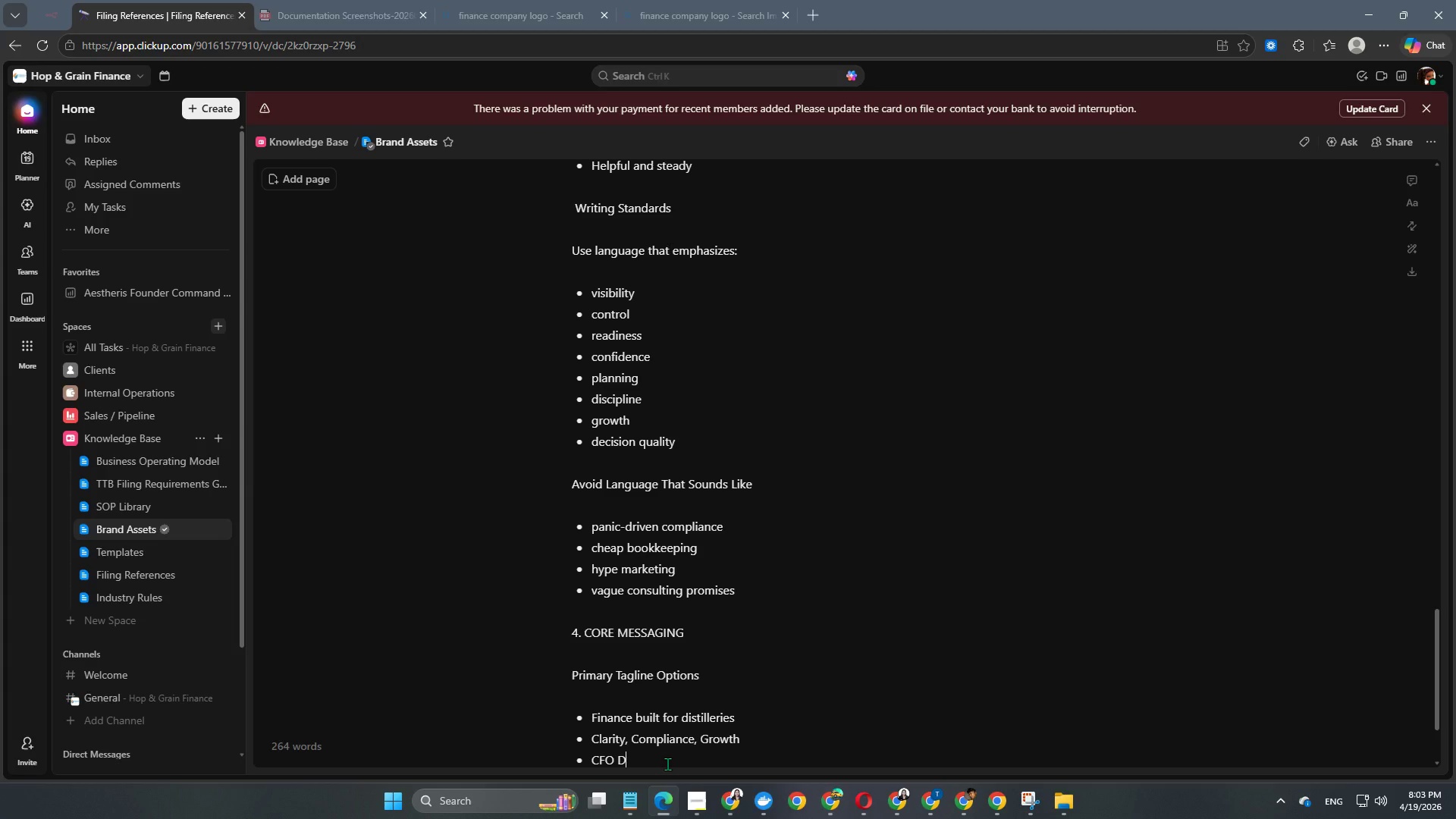 
type(iscipline for f)
key(Backspace)
type(craft d)
key(Backspace)
type(Dis)
 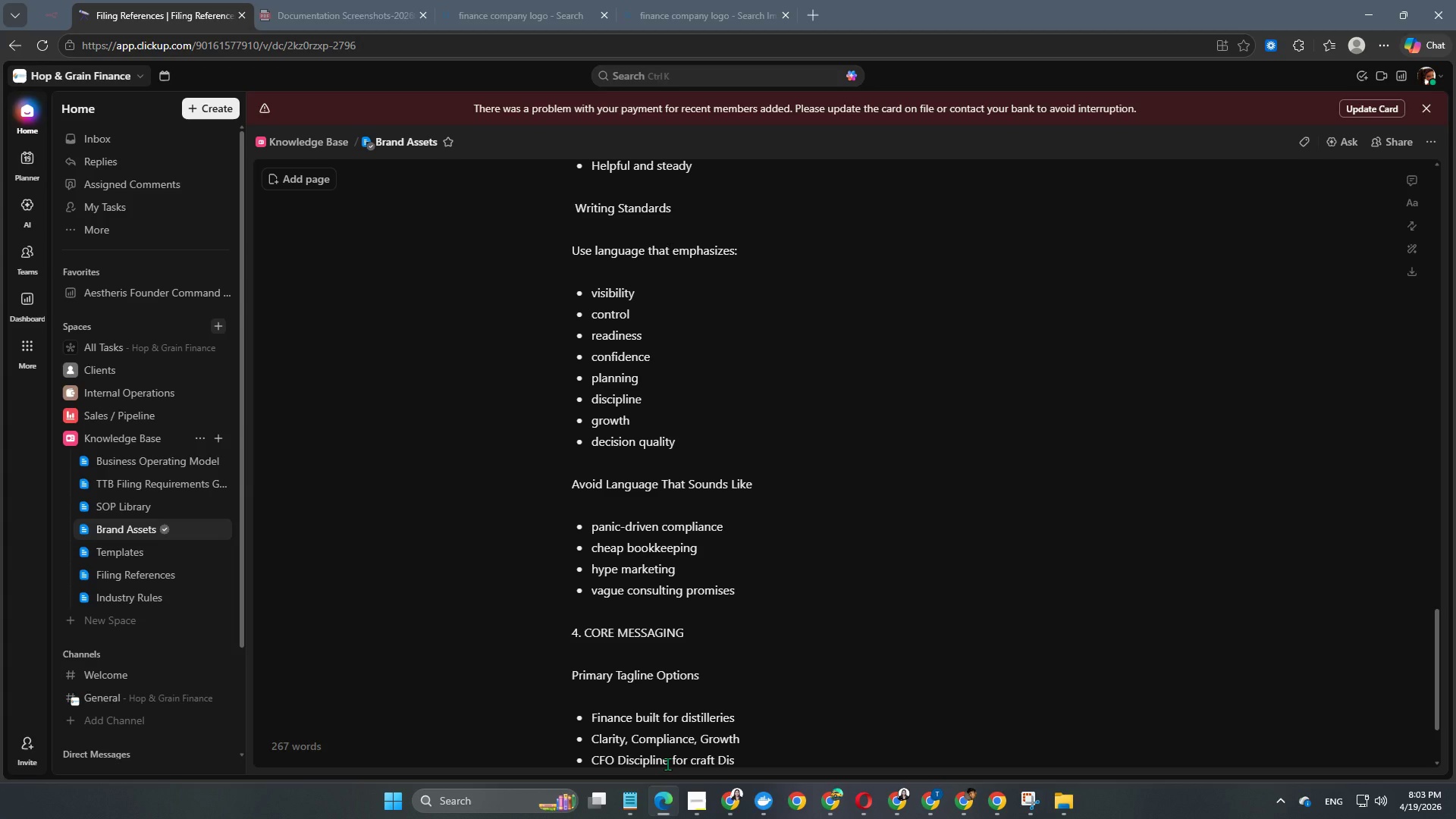 
wait(6.62)
 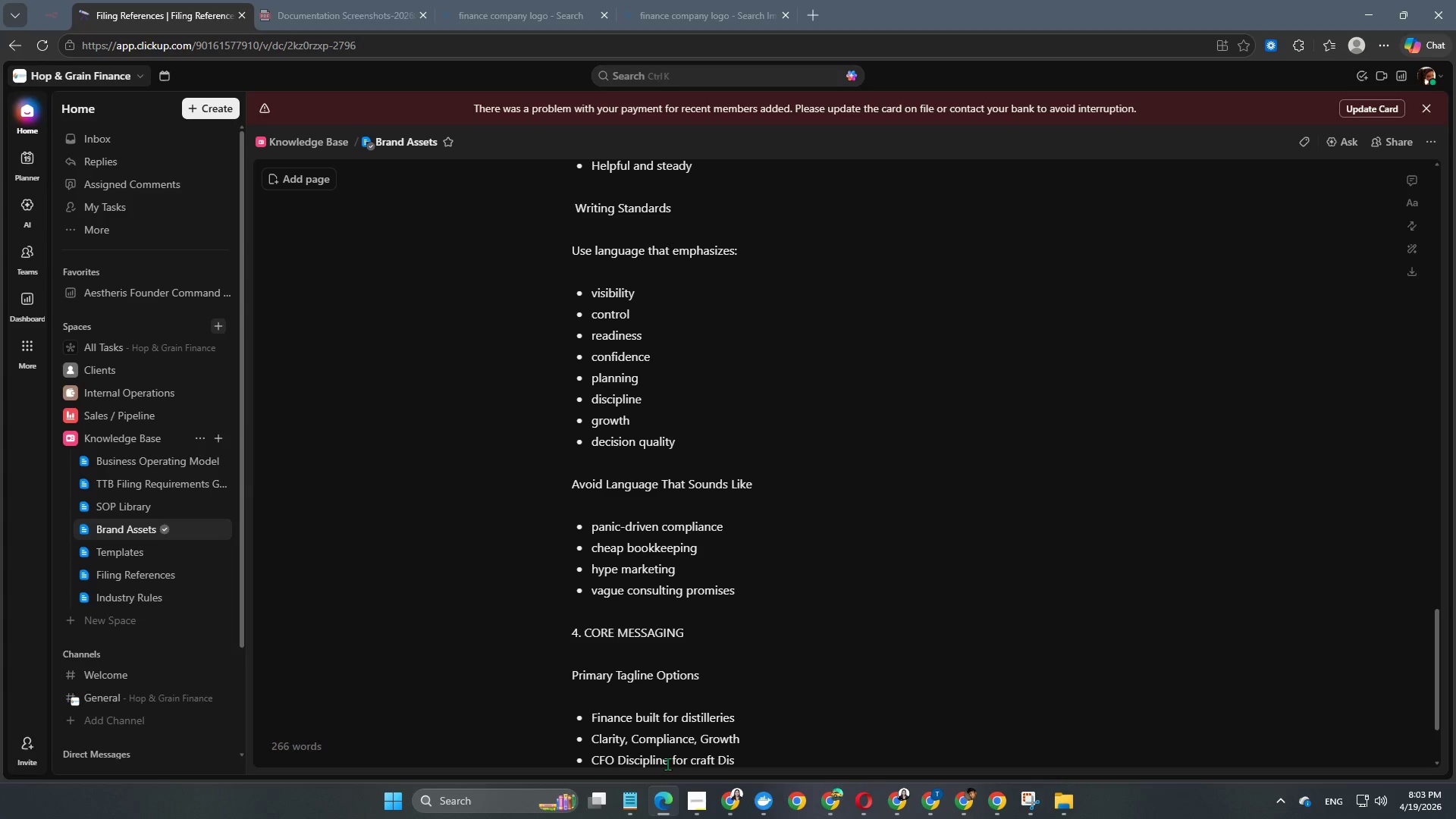 
type(tillers)
 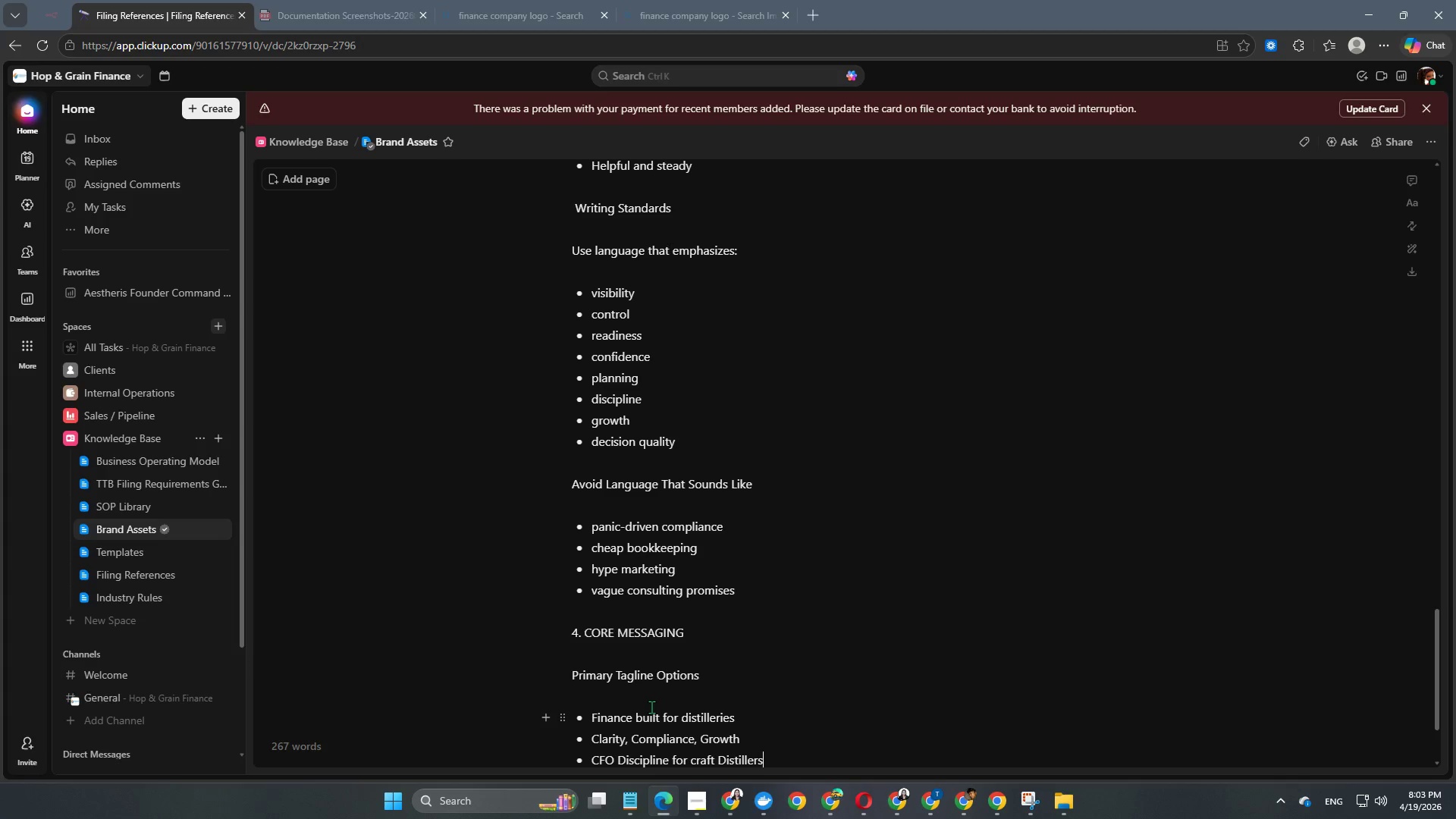 
wait(8.08)
 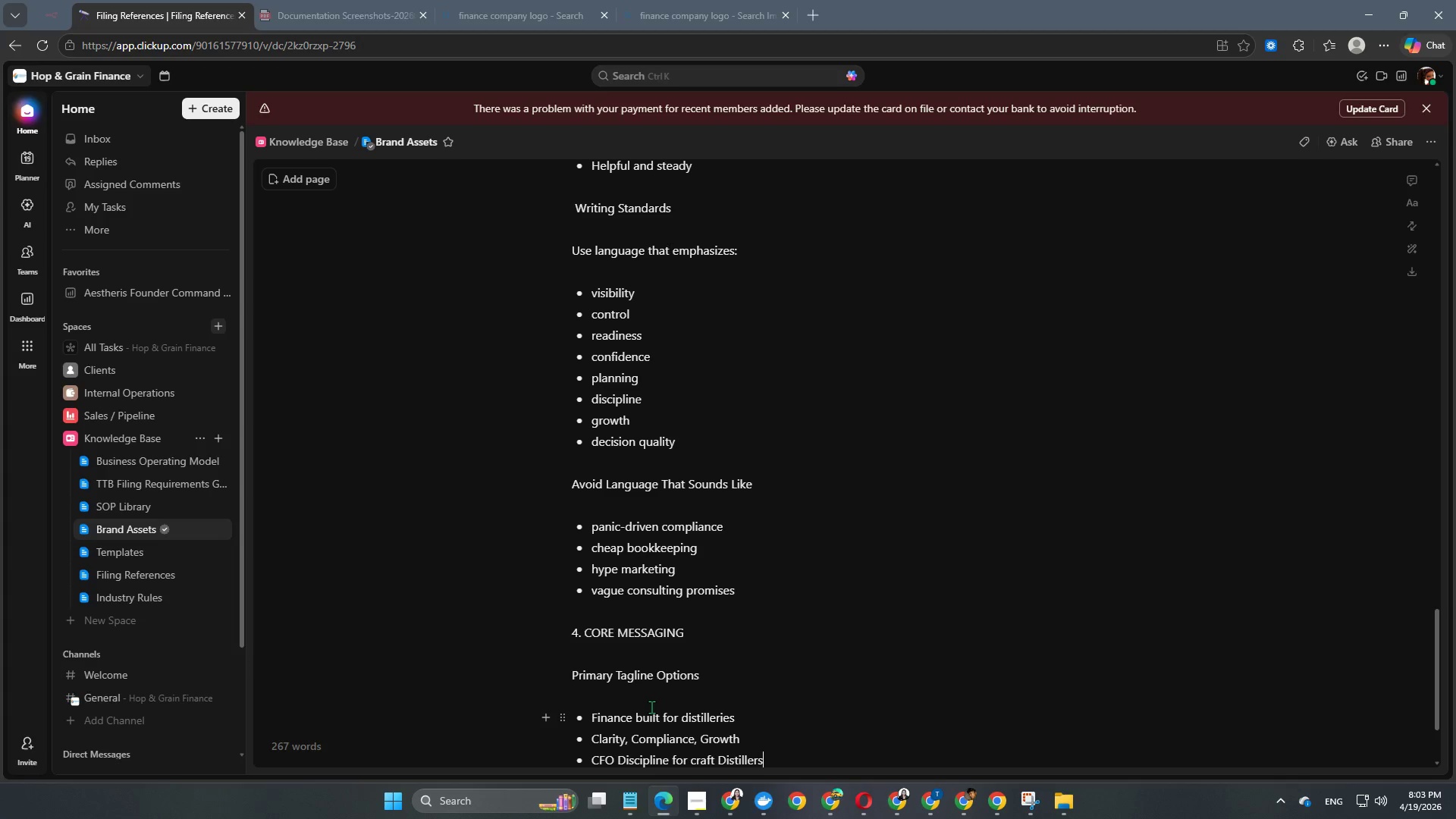 
key(Backspace)
 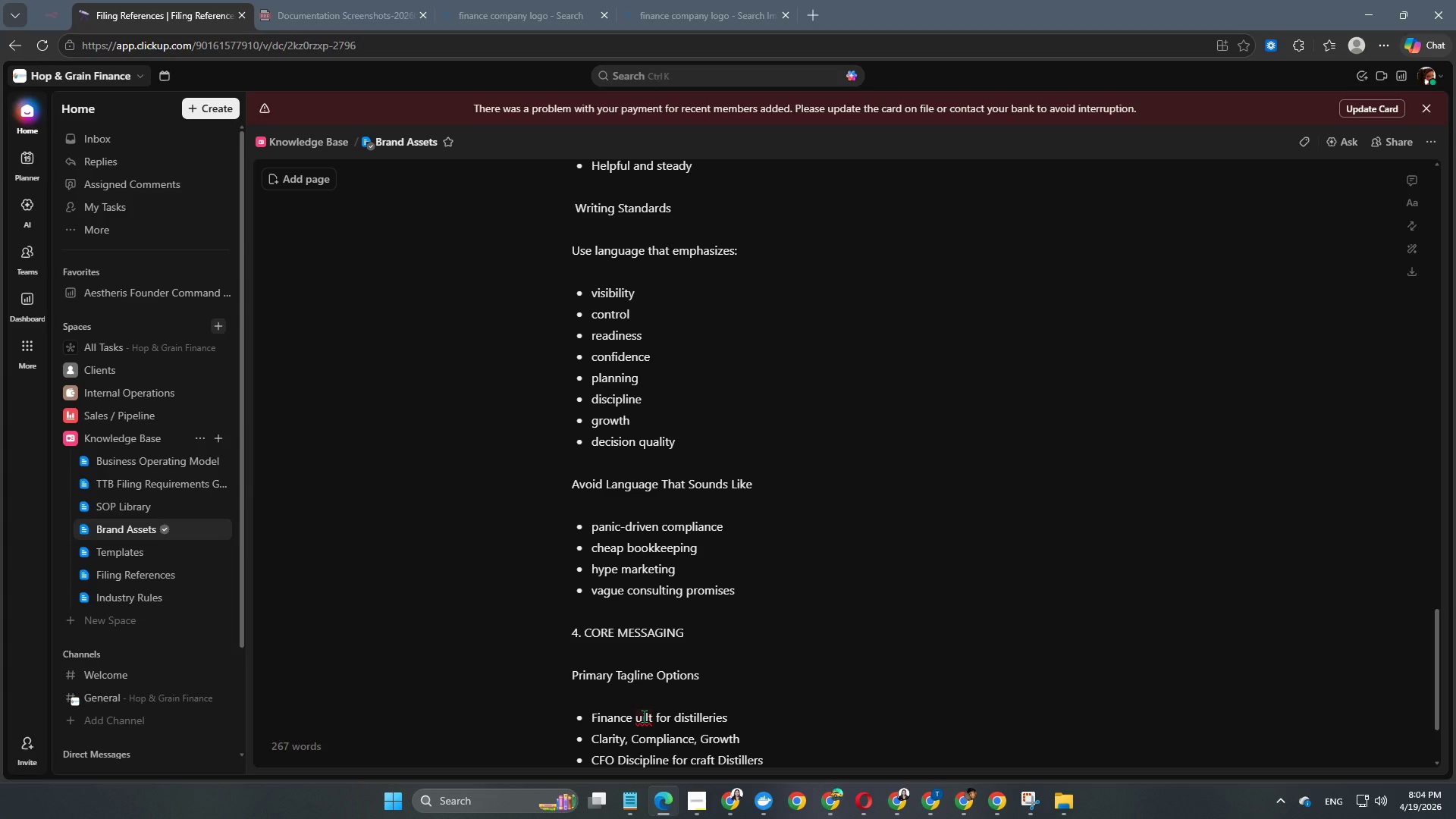 
key(CapsLock)
 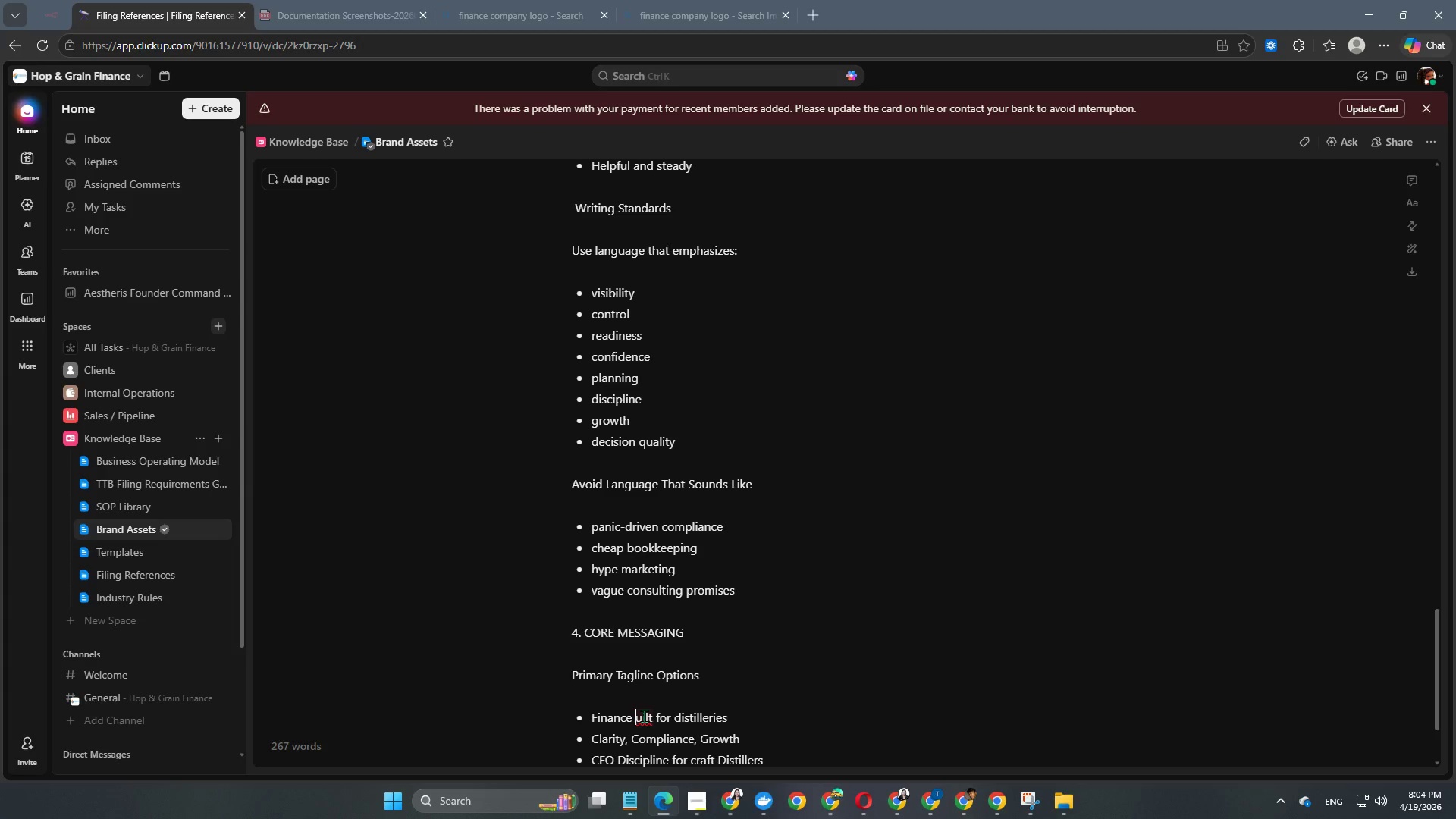 
key(B)
 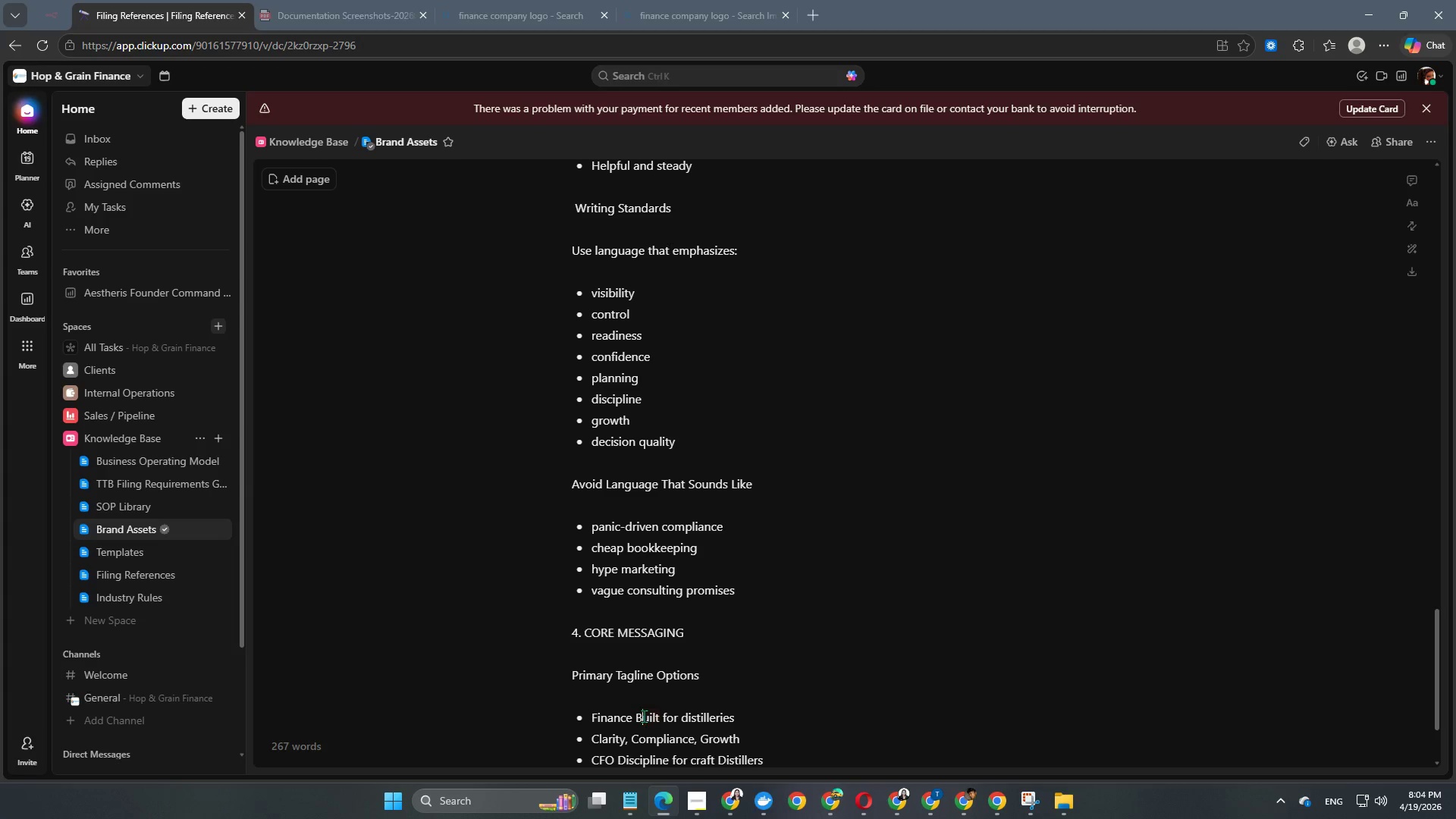 
key(CapsLock)
 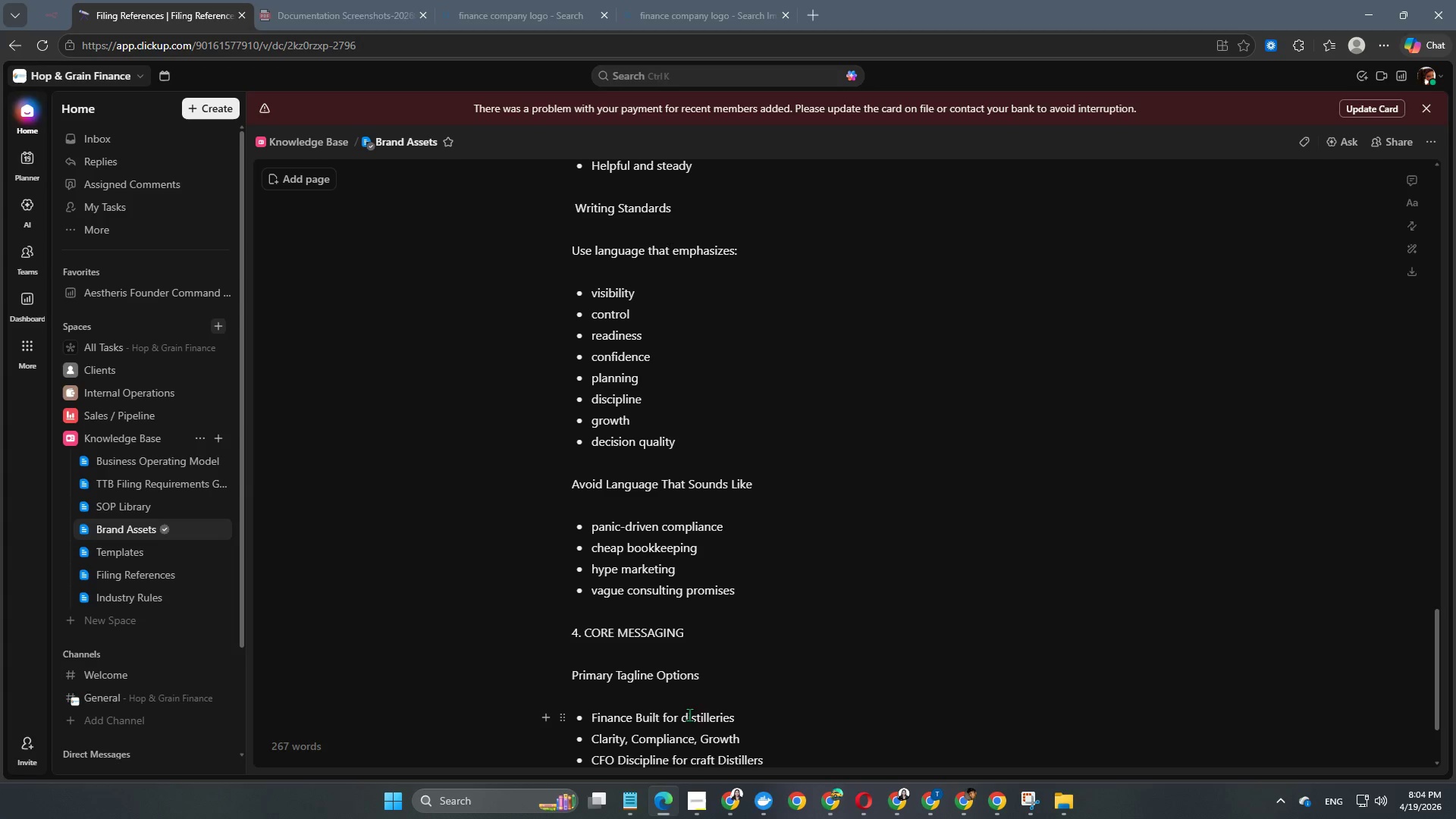 
left_click([690, 713])
 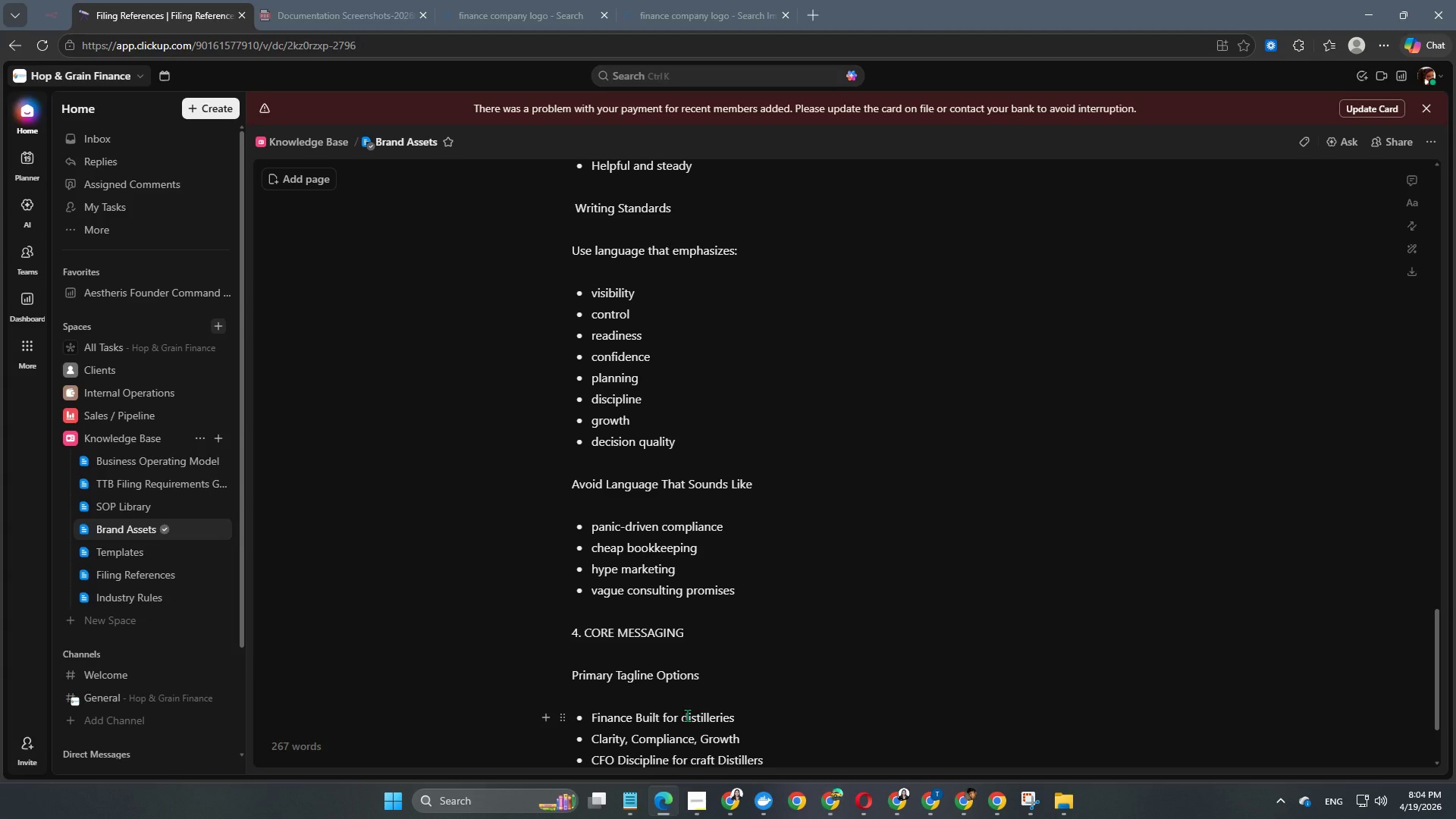 
left_click([687, 715])
 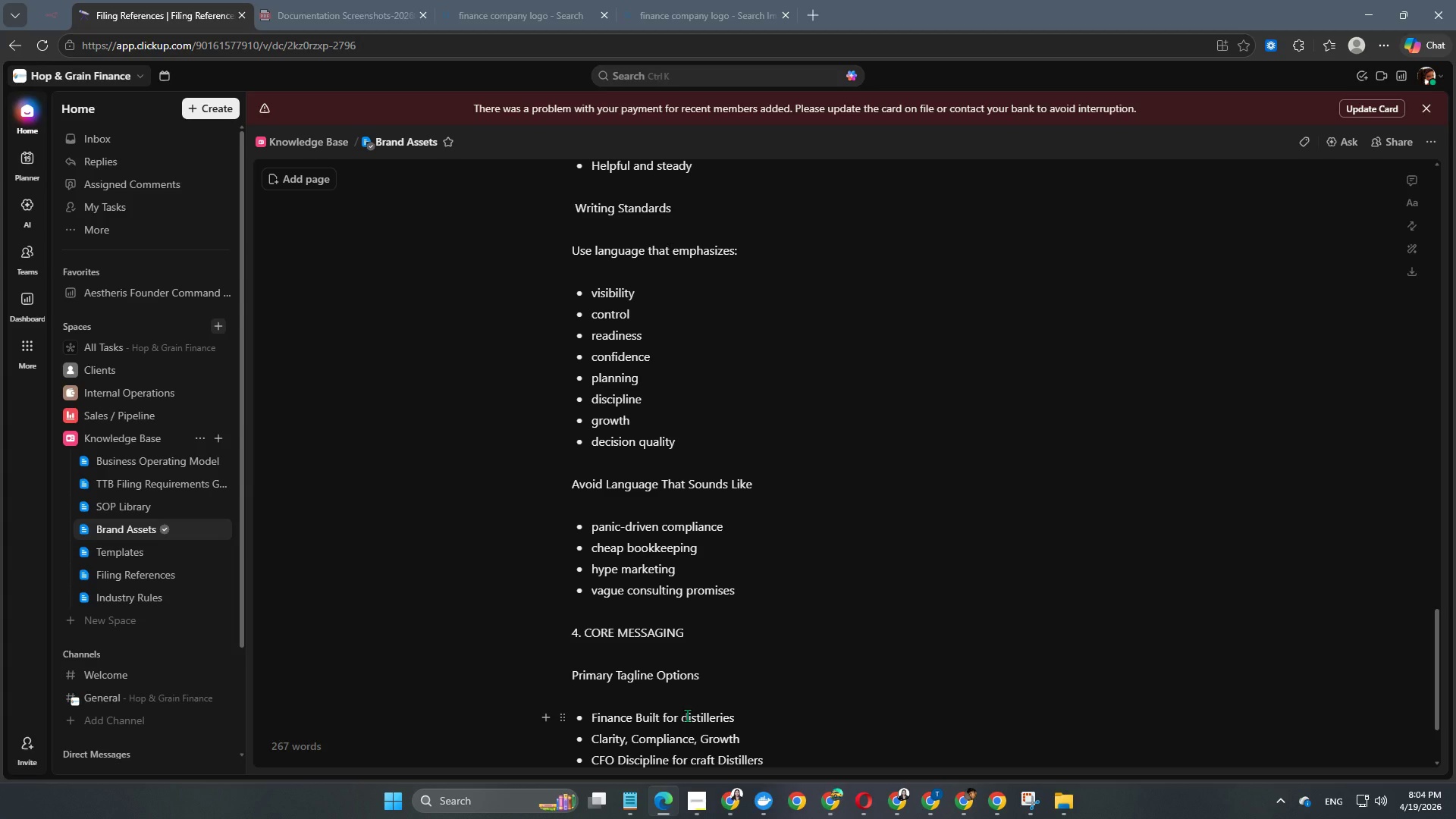 
key(Backspace)
 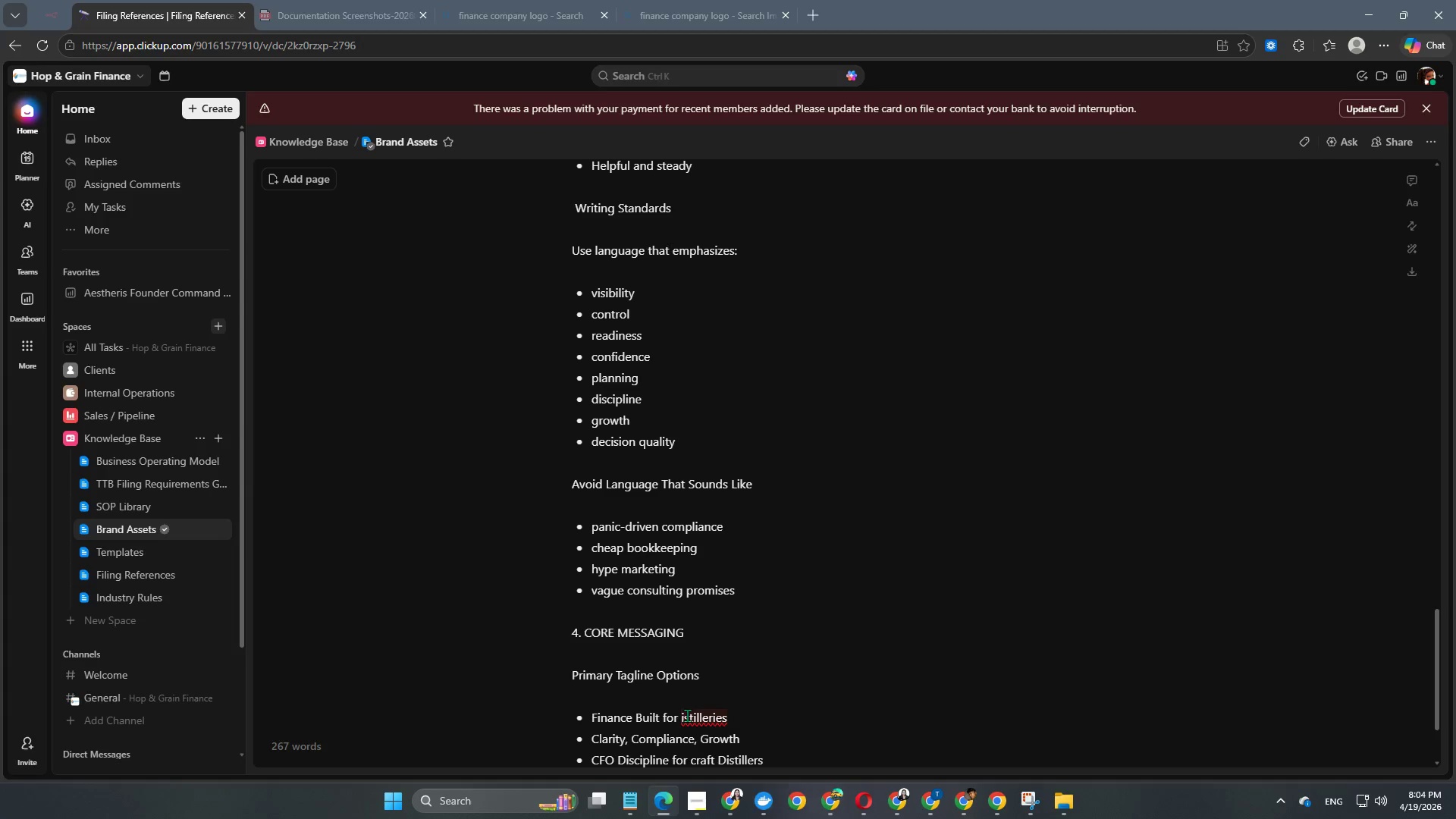 
key(CapsLock)
 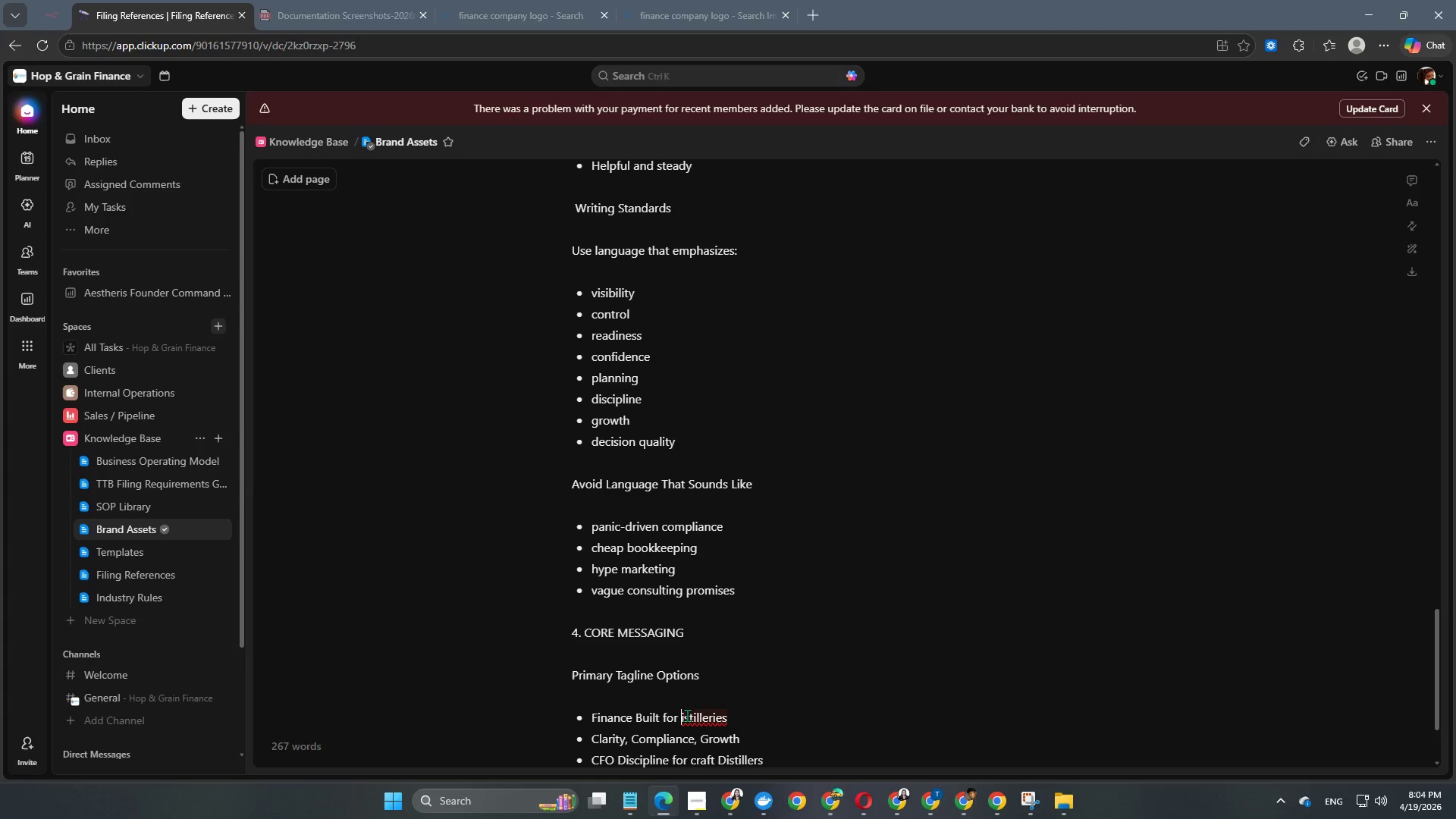 
key(D)
 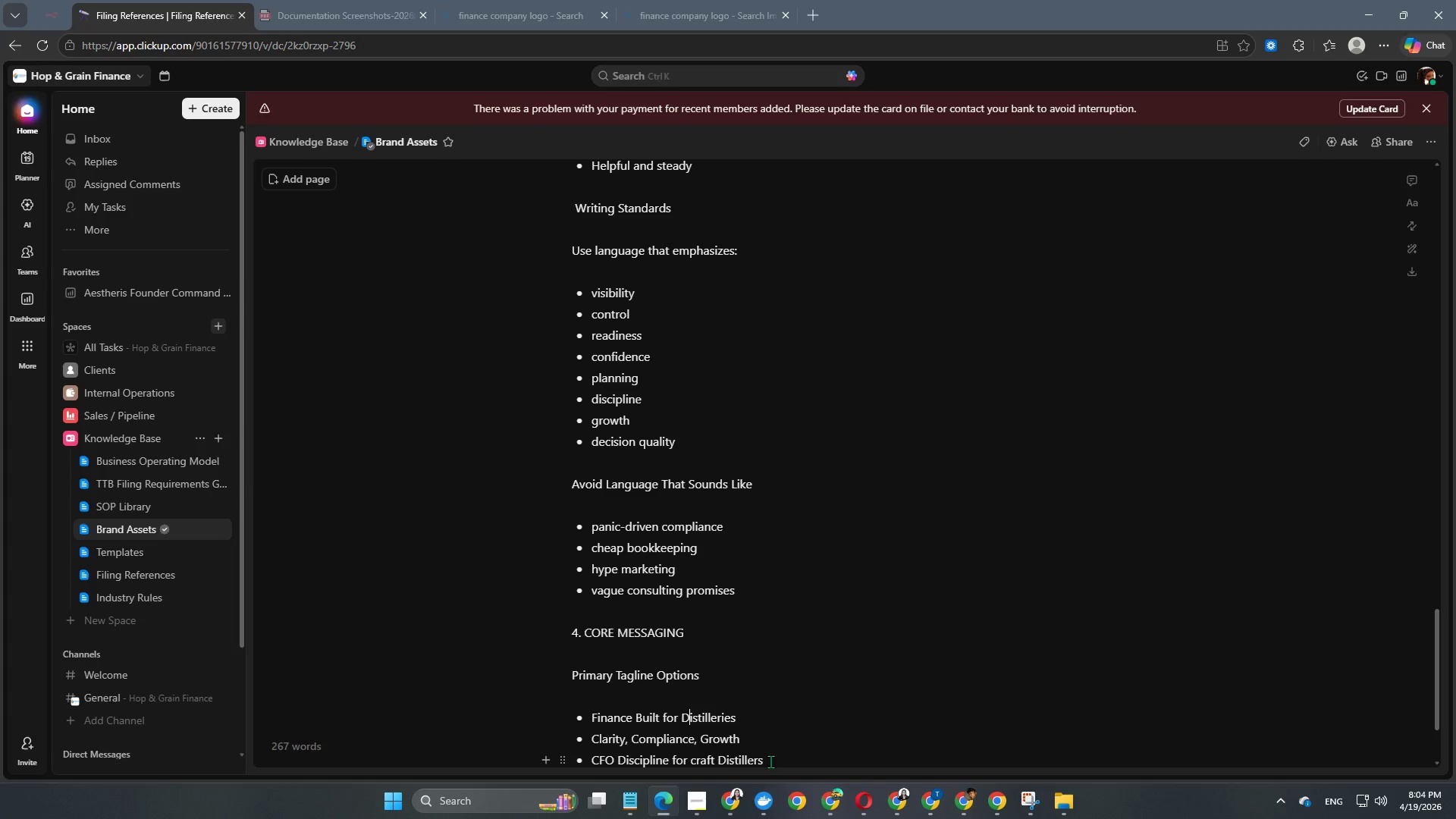 
wait(9.39)
 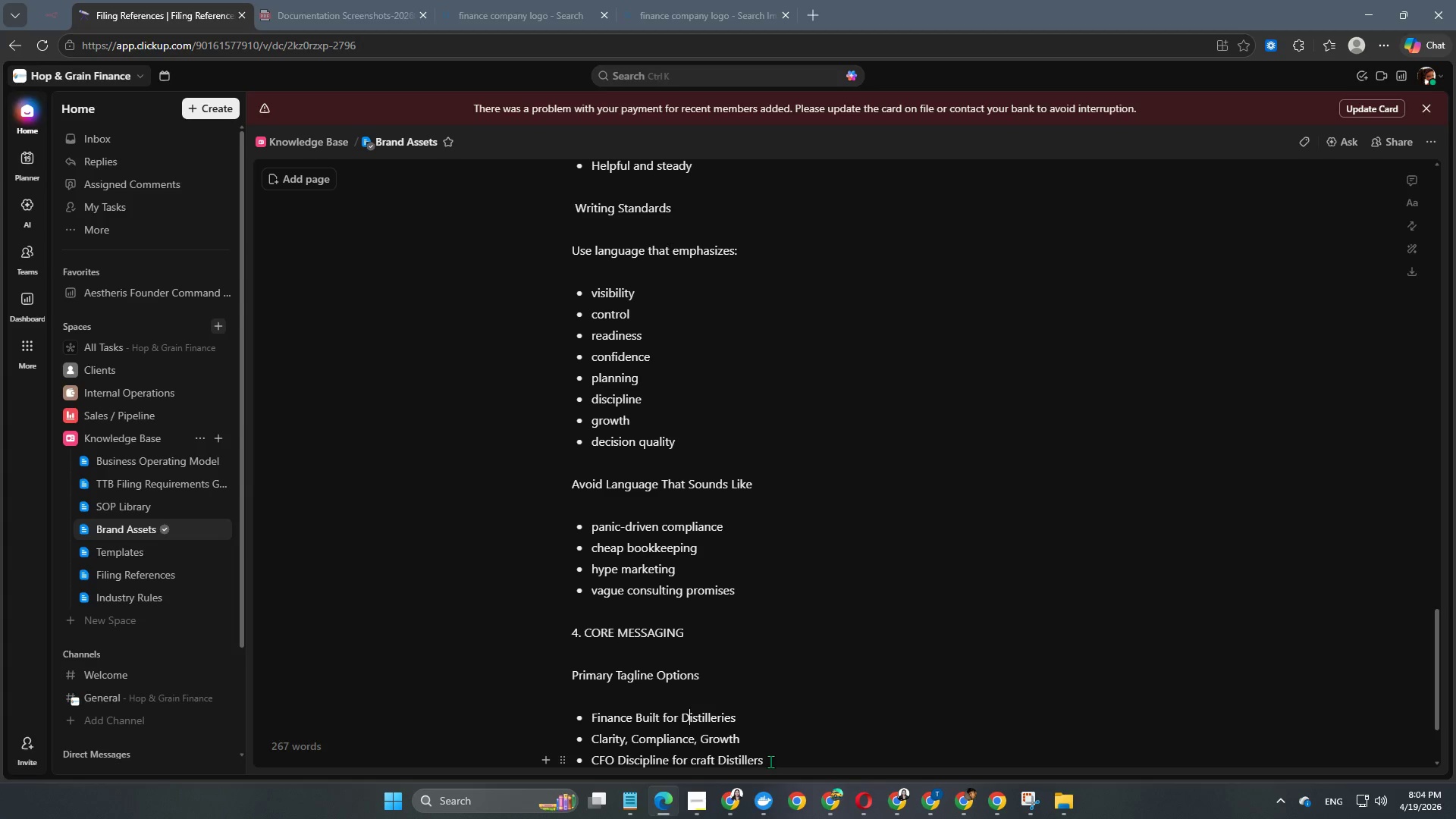 
left_click([695, 763])
 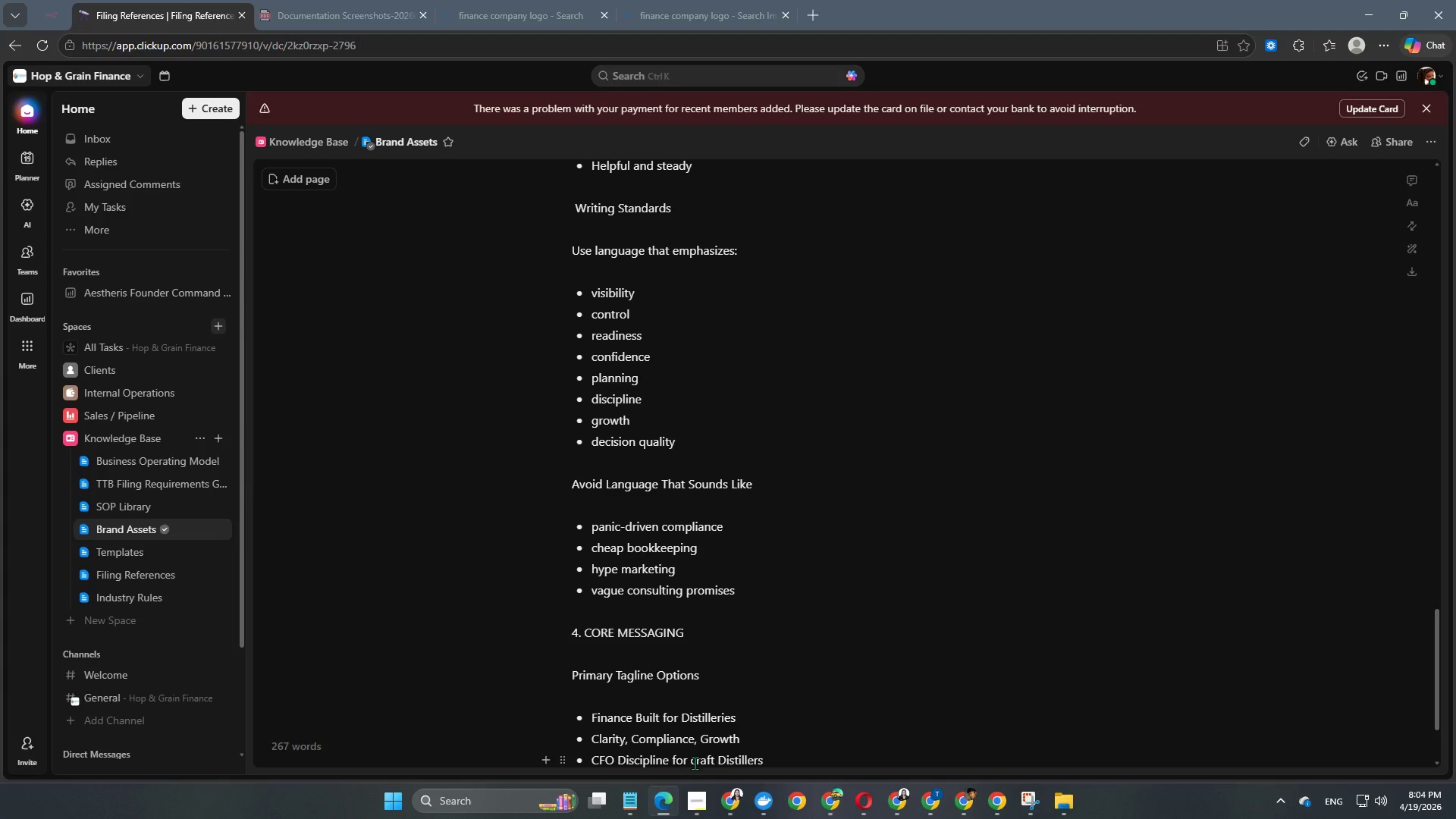 
key(Backspace)
 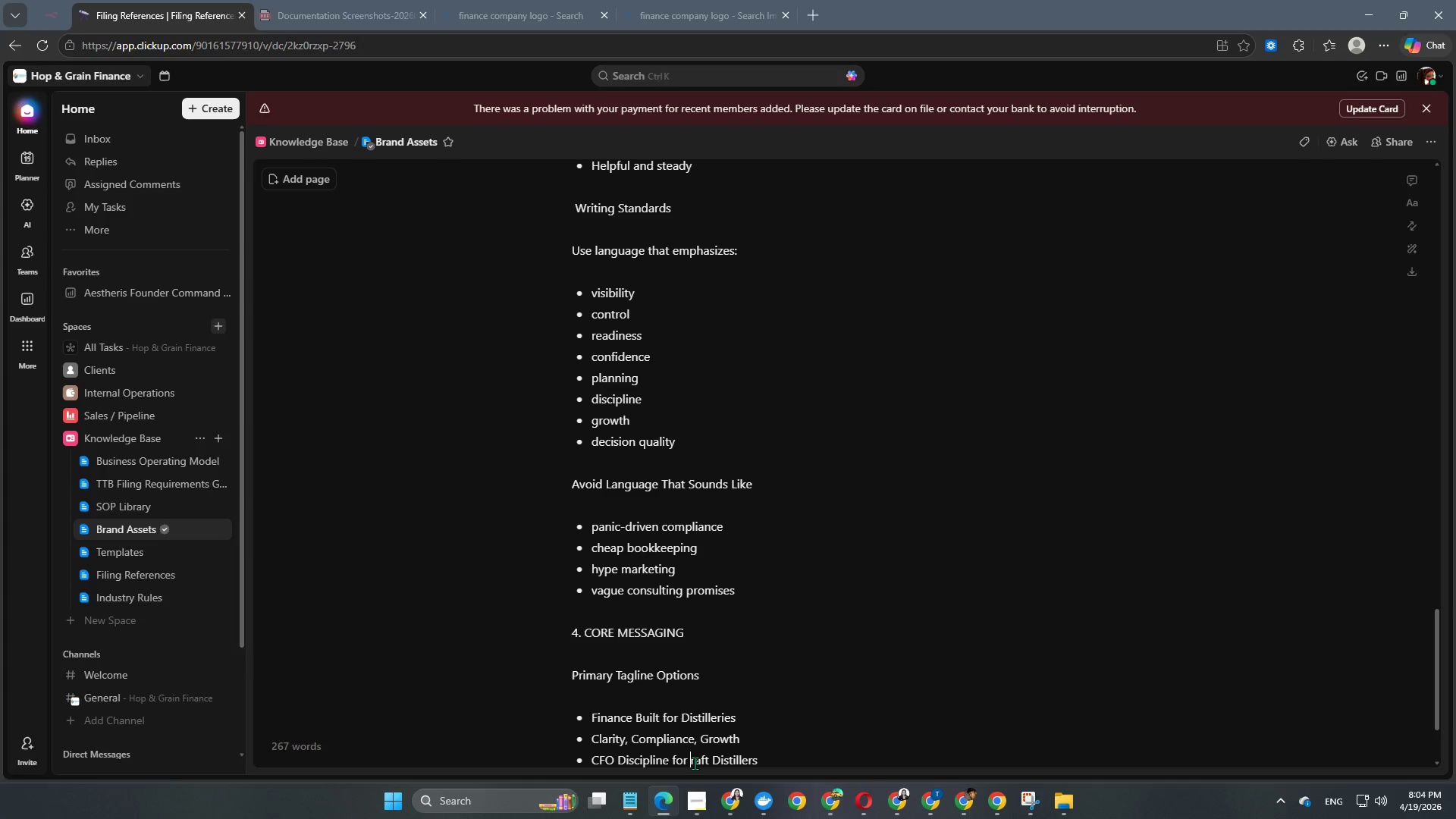 
key(CapsLock)
 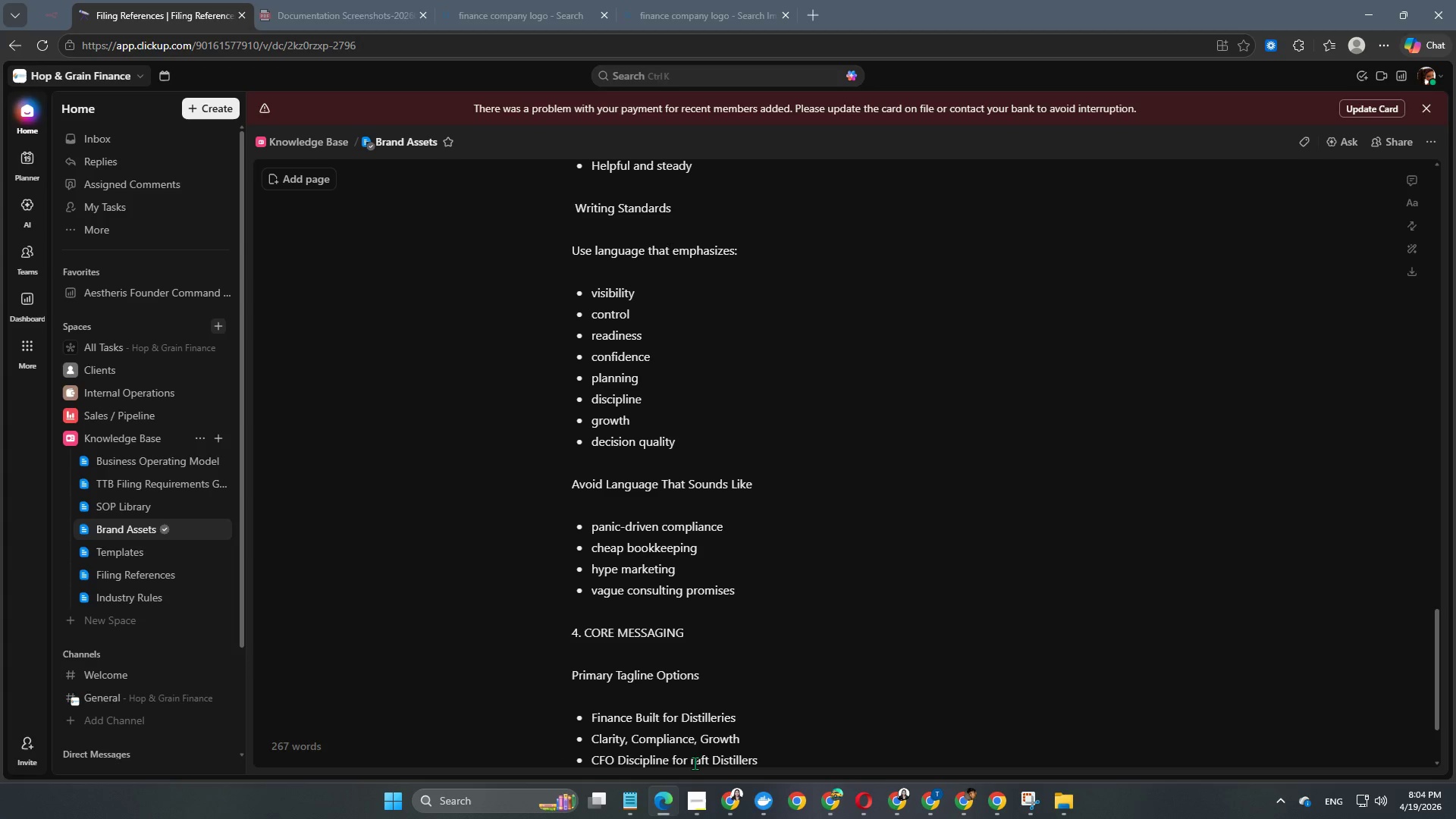 
key(C)
 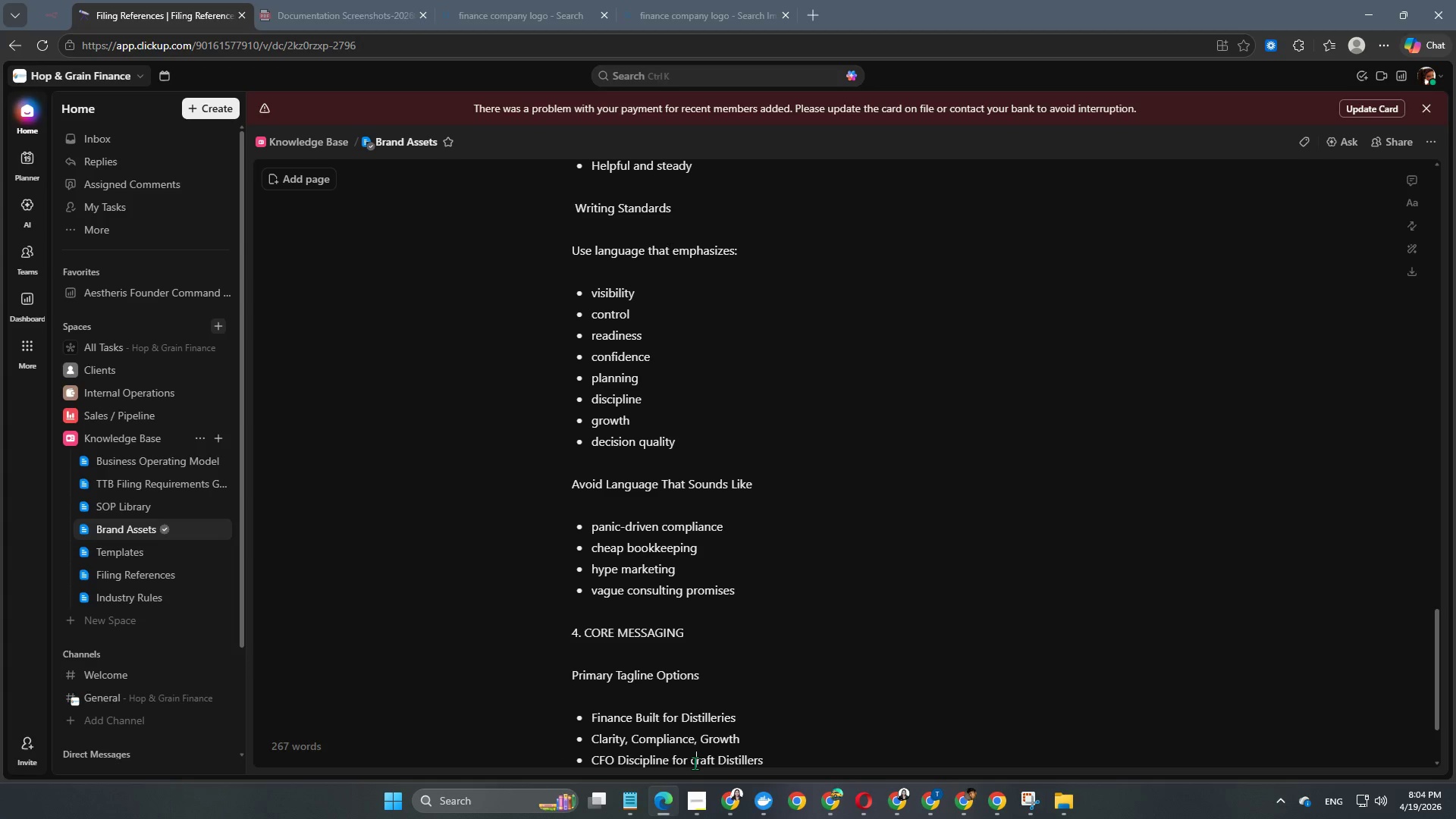 
key(CapsLock)
 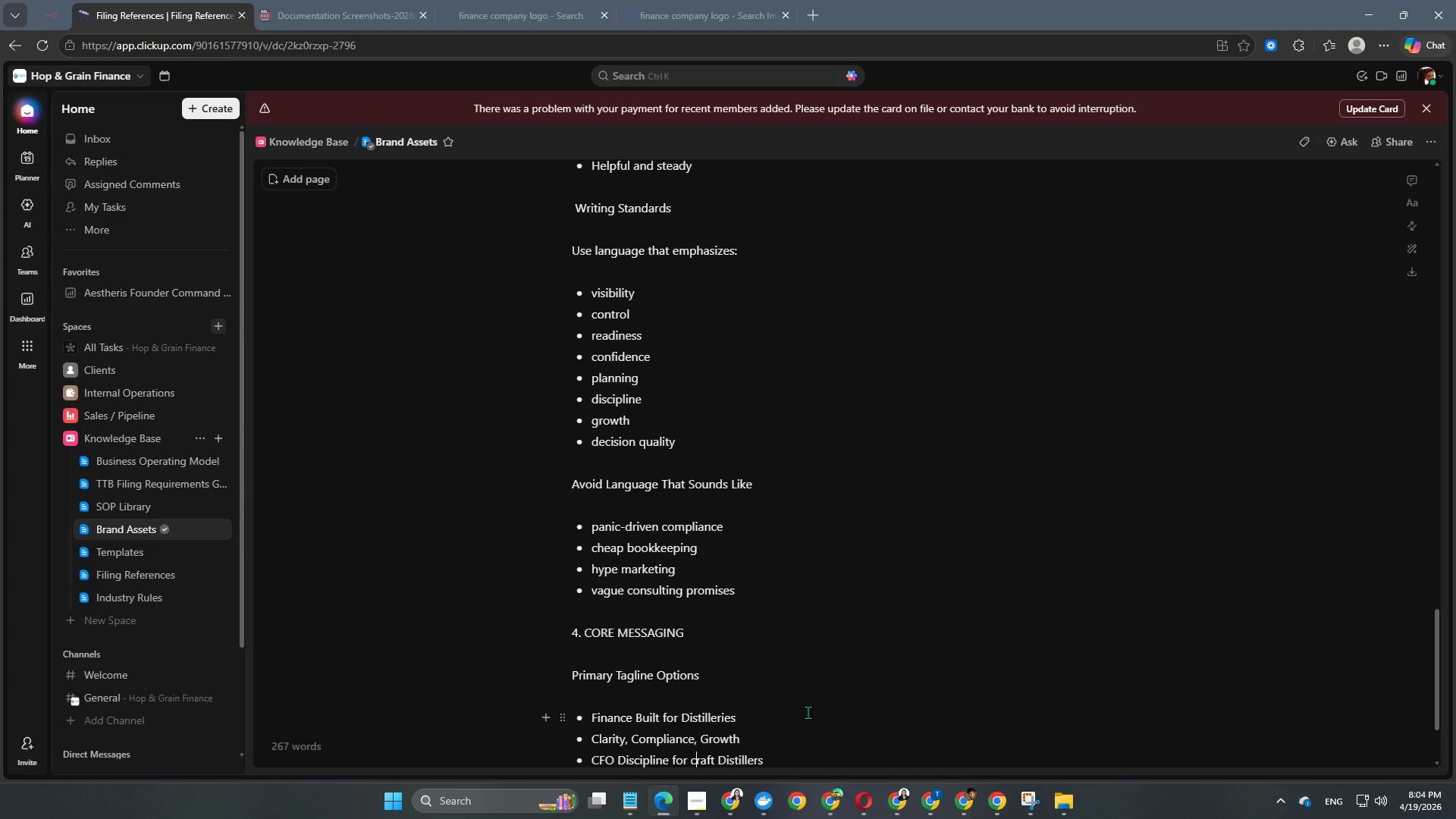 
key(CapsLock)
 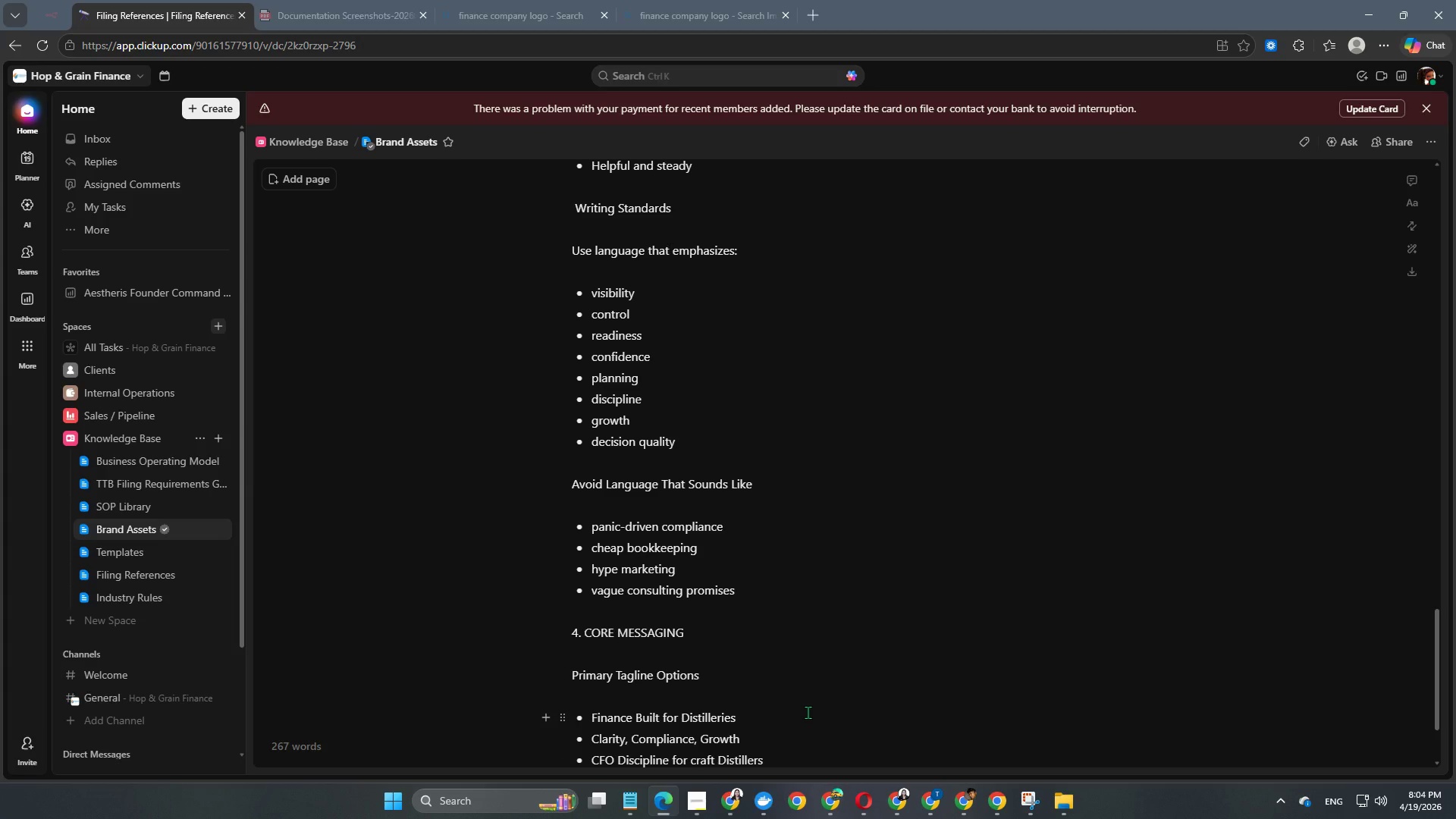 
key(Backspace)
 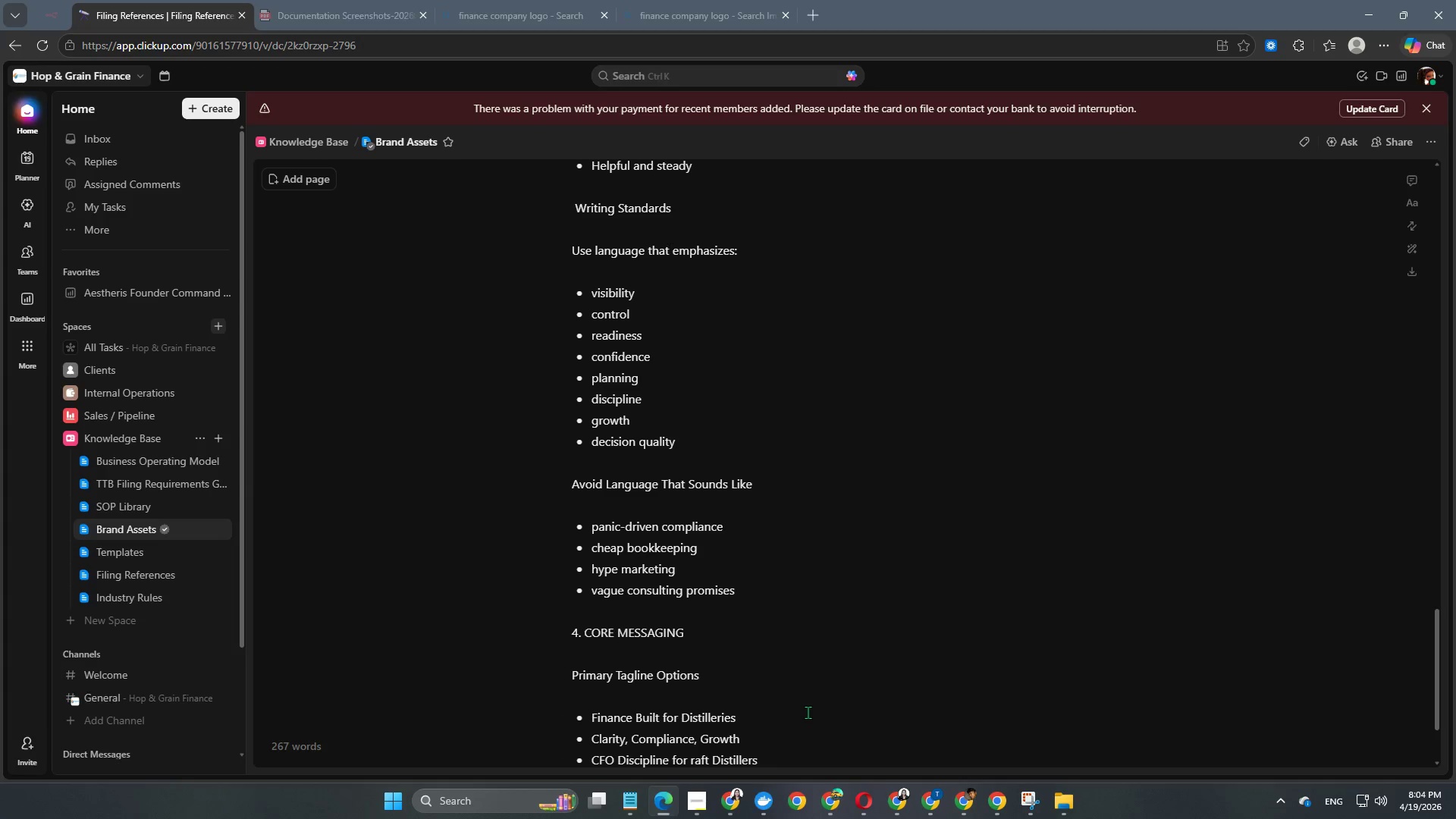 
key(C)
 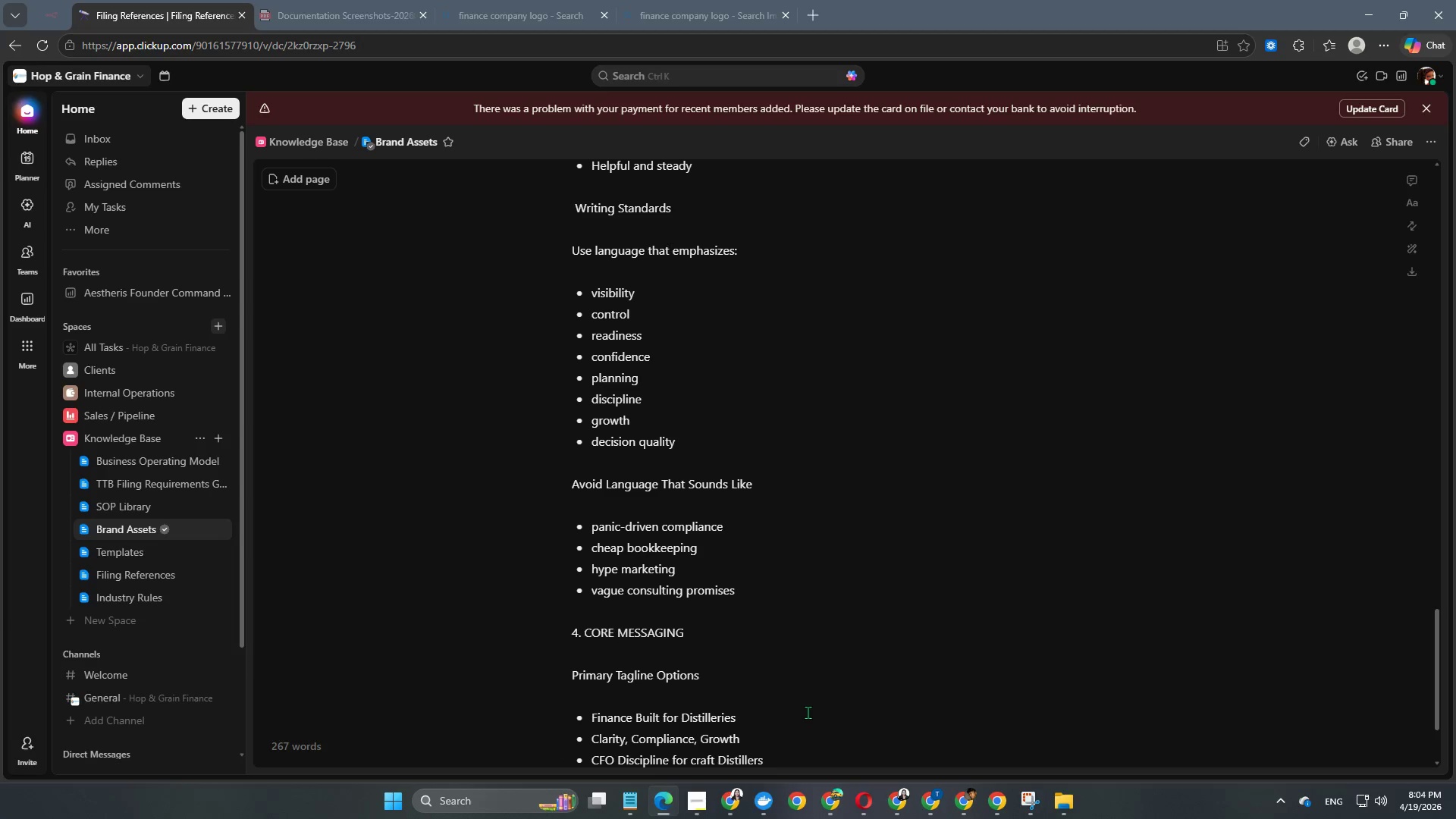 
key(Backspace)
 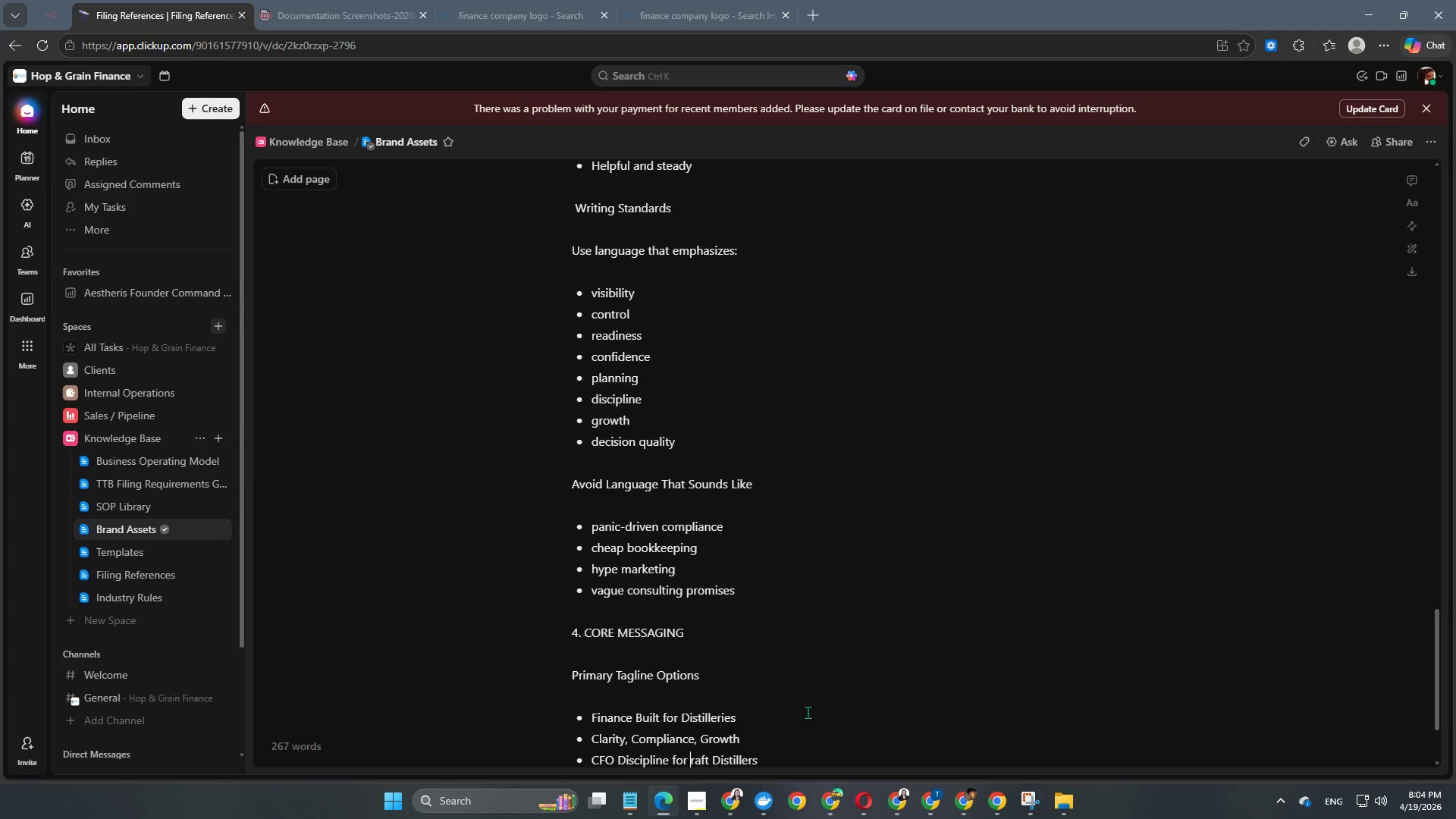 
key(CapsLock)
 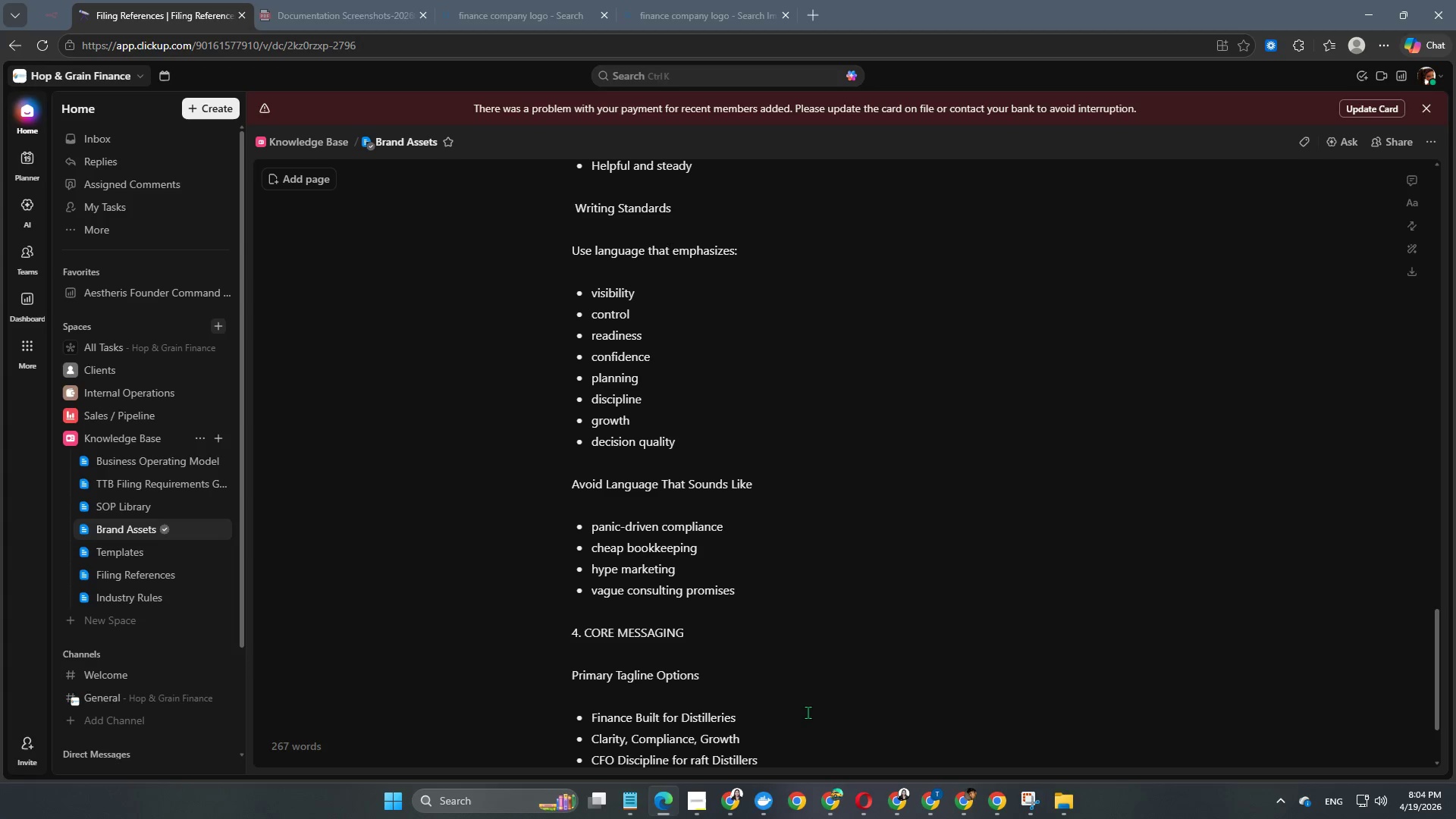 
key(C)
 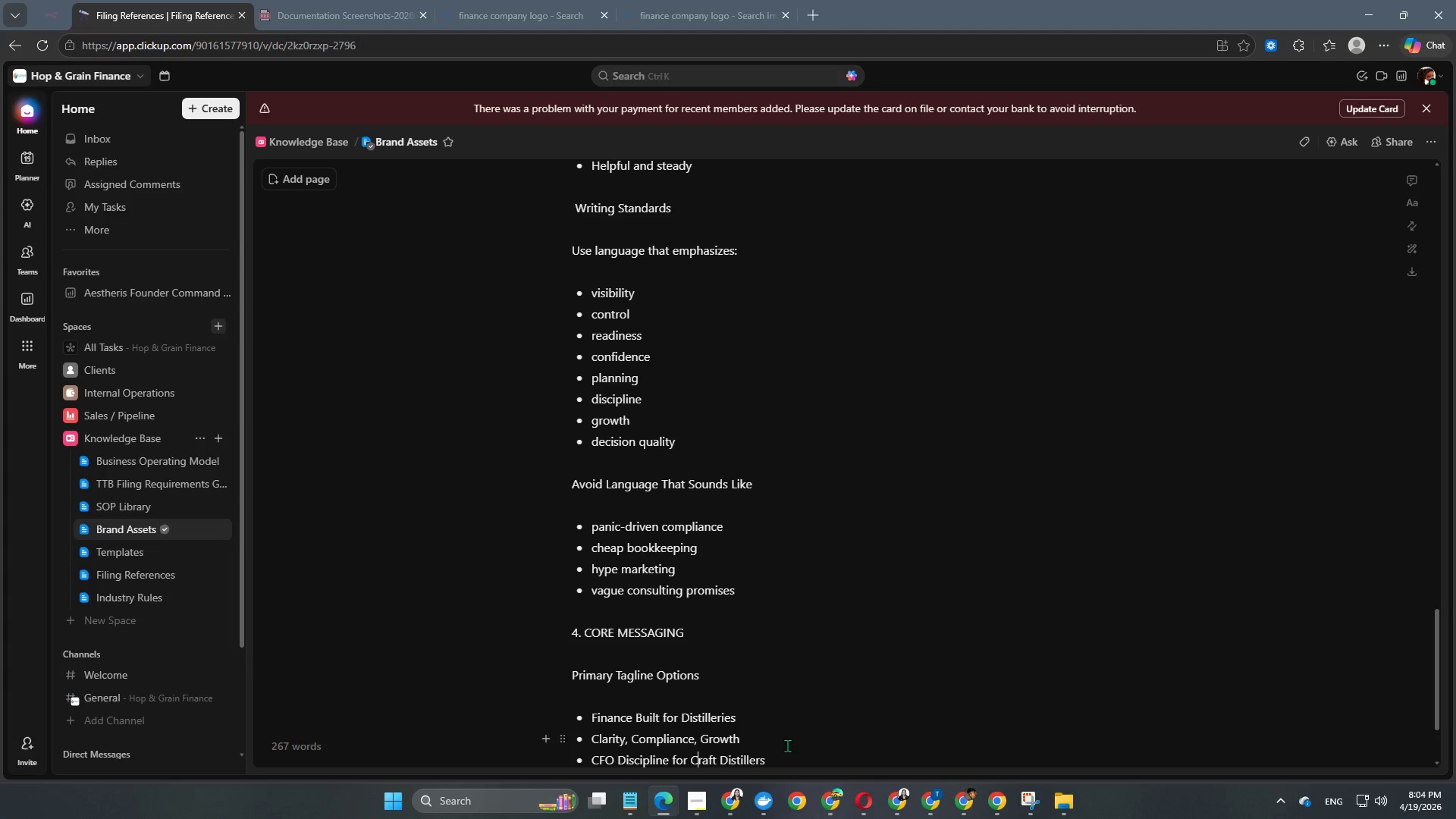 
left_click([784, 755])
 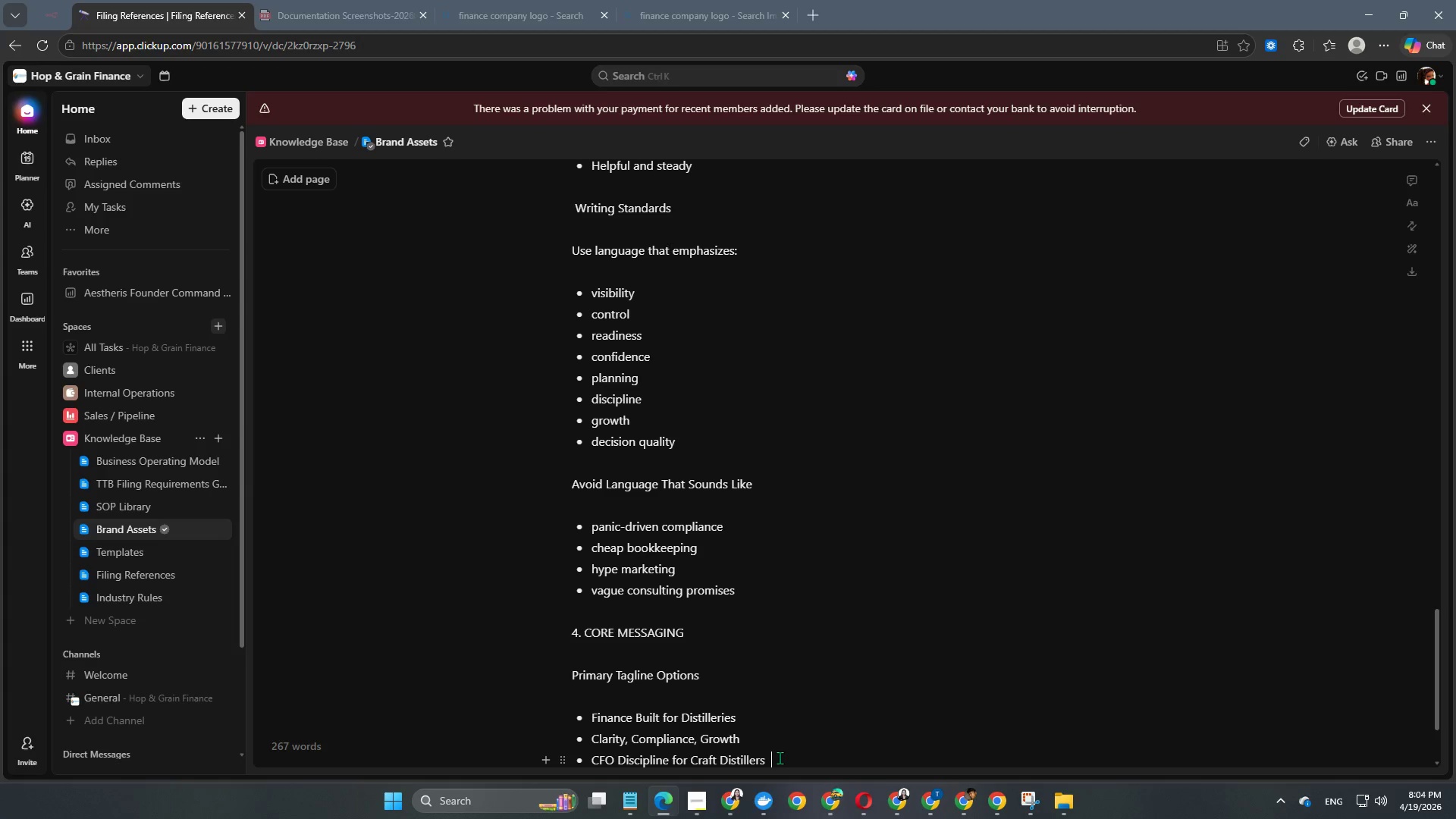 
wait(5.73)
 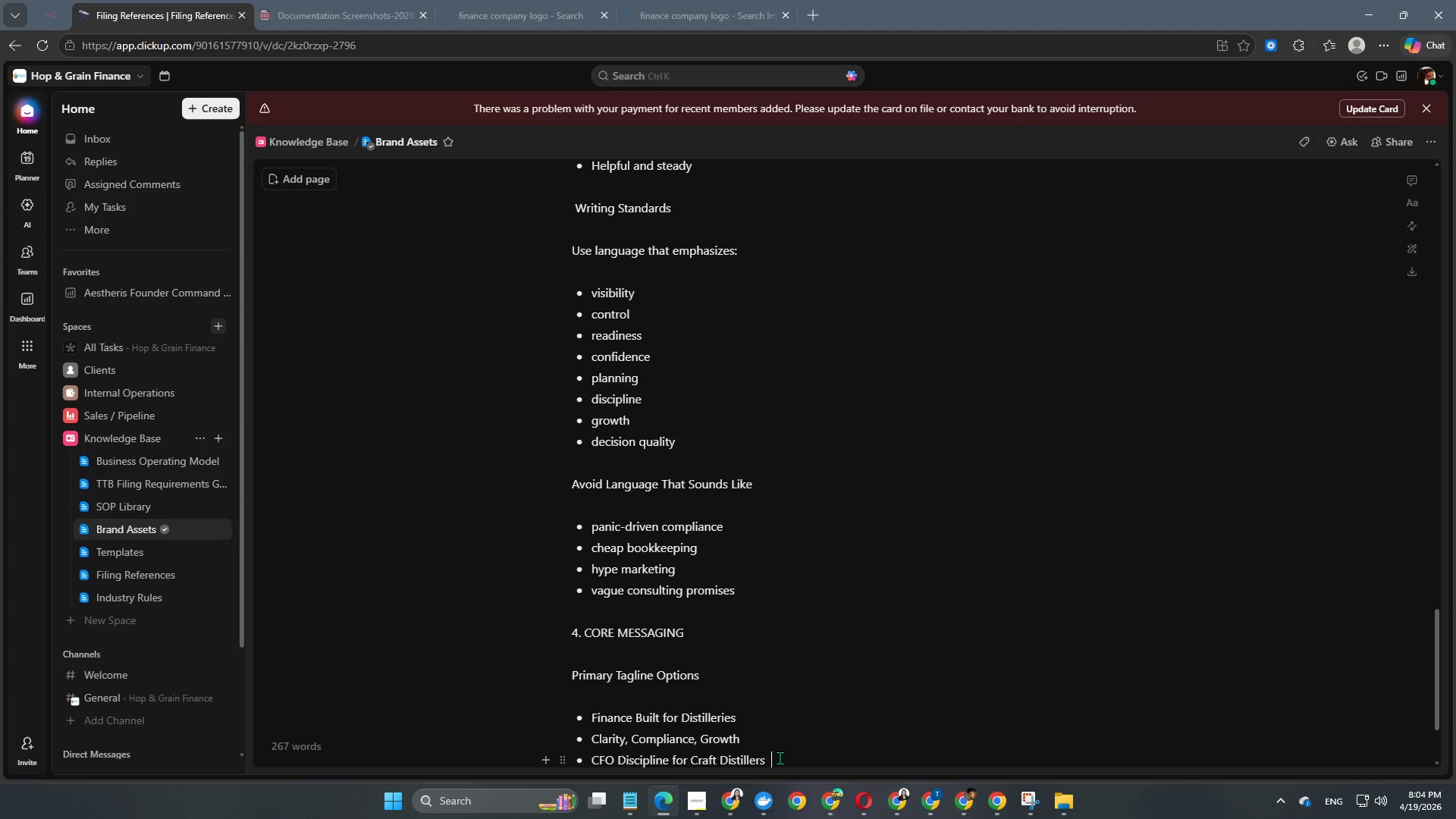 
key(Enter)
 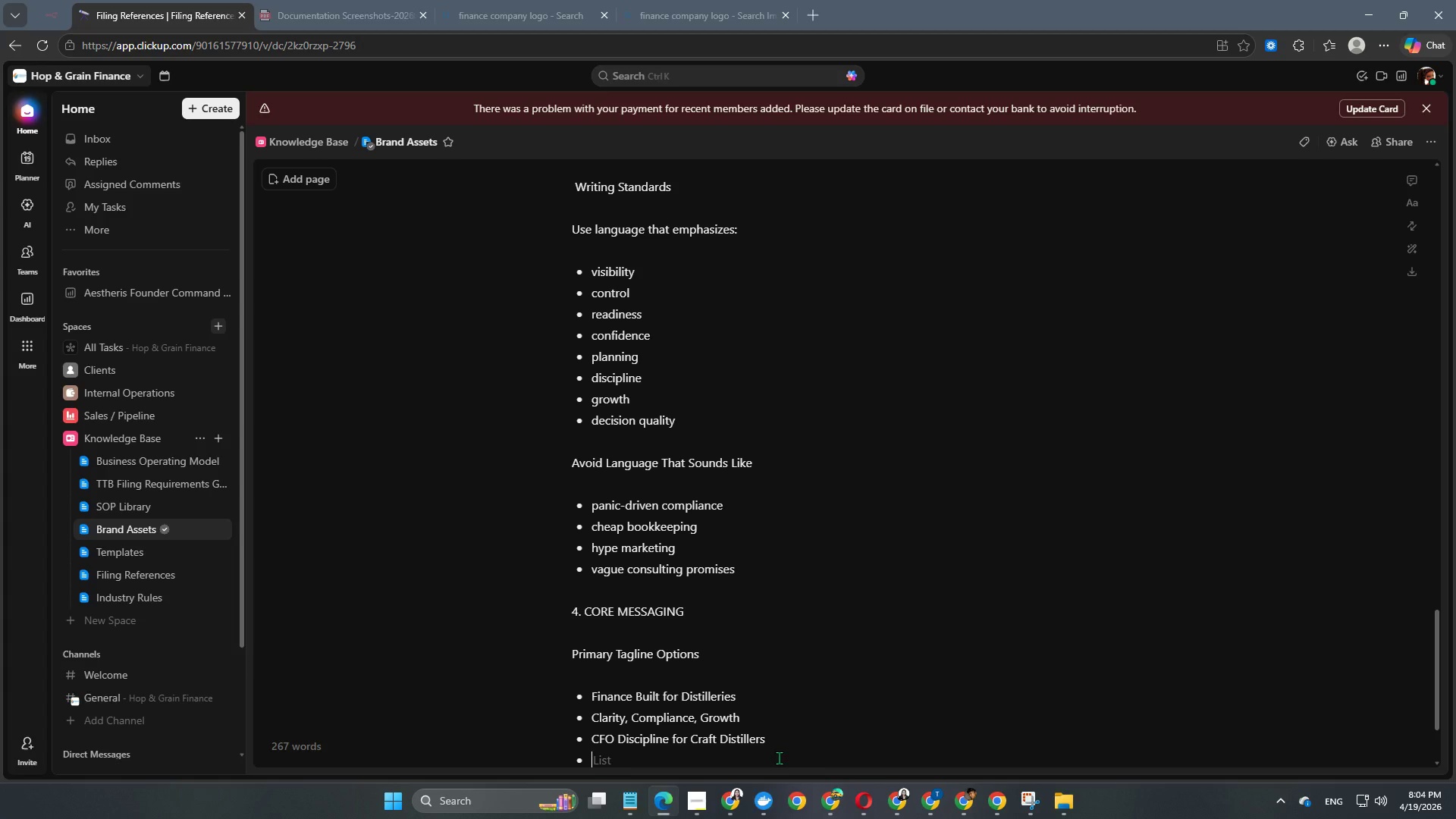 
type(fINAN)
key(Backspace)
key(Backspace)
key(Backspace)
key(Backspace)
key(Backspace)
type(Financial Control for Growing Distilleries)
 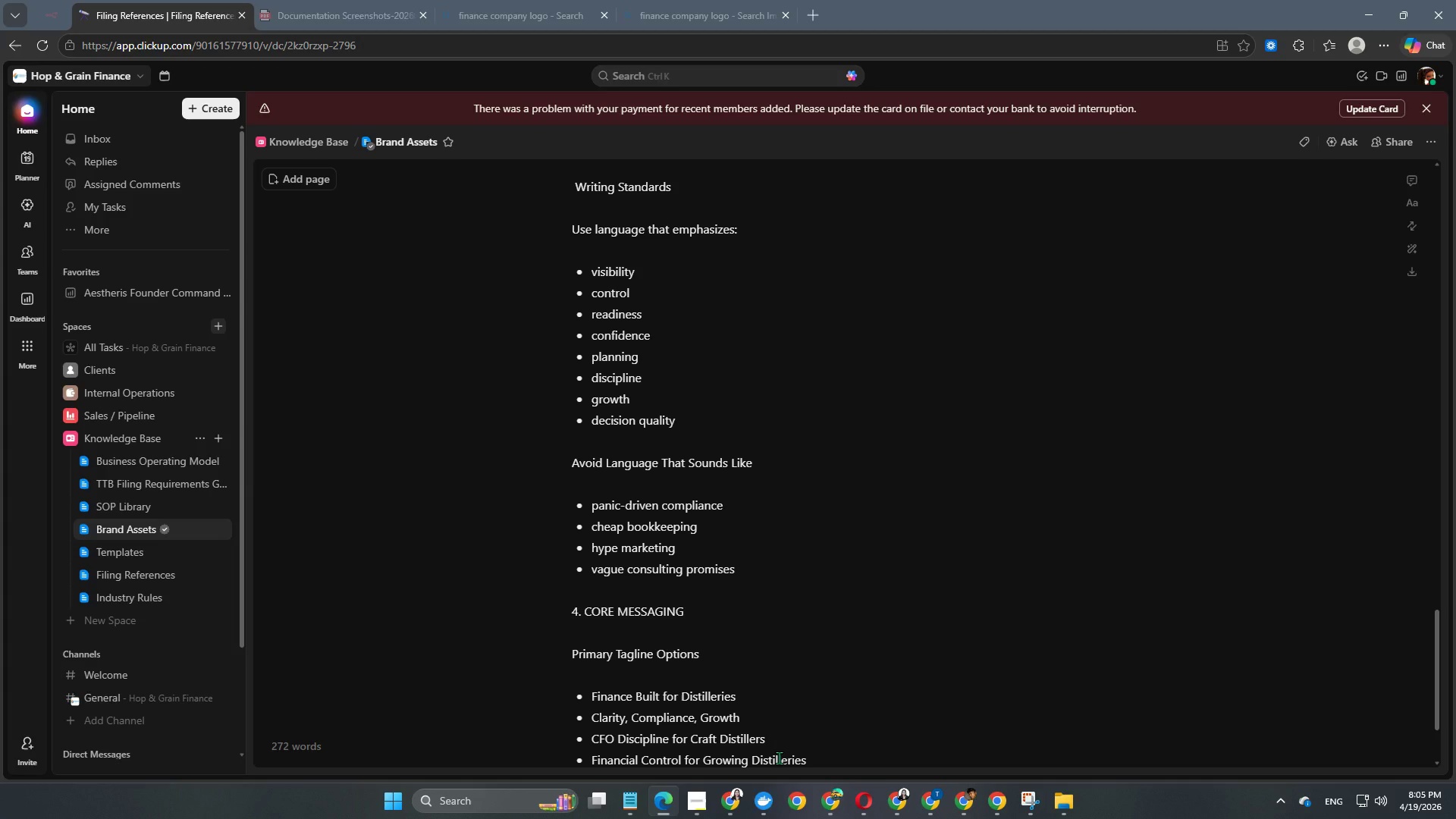 
key(Enter)
 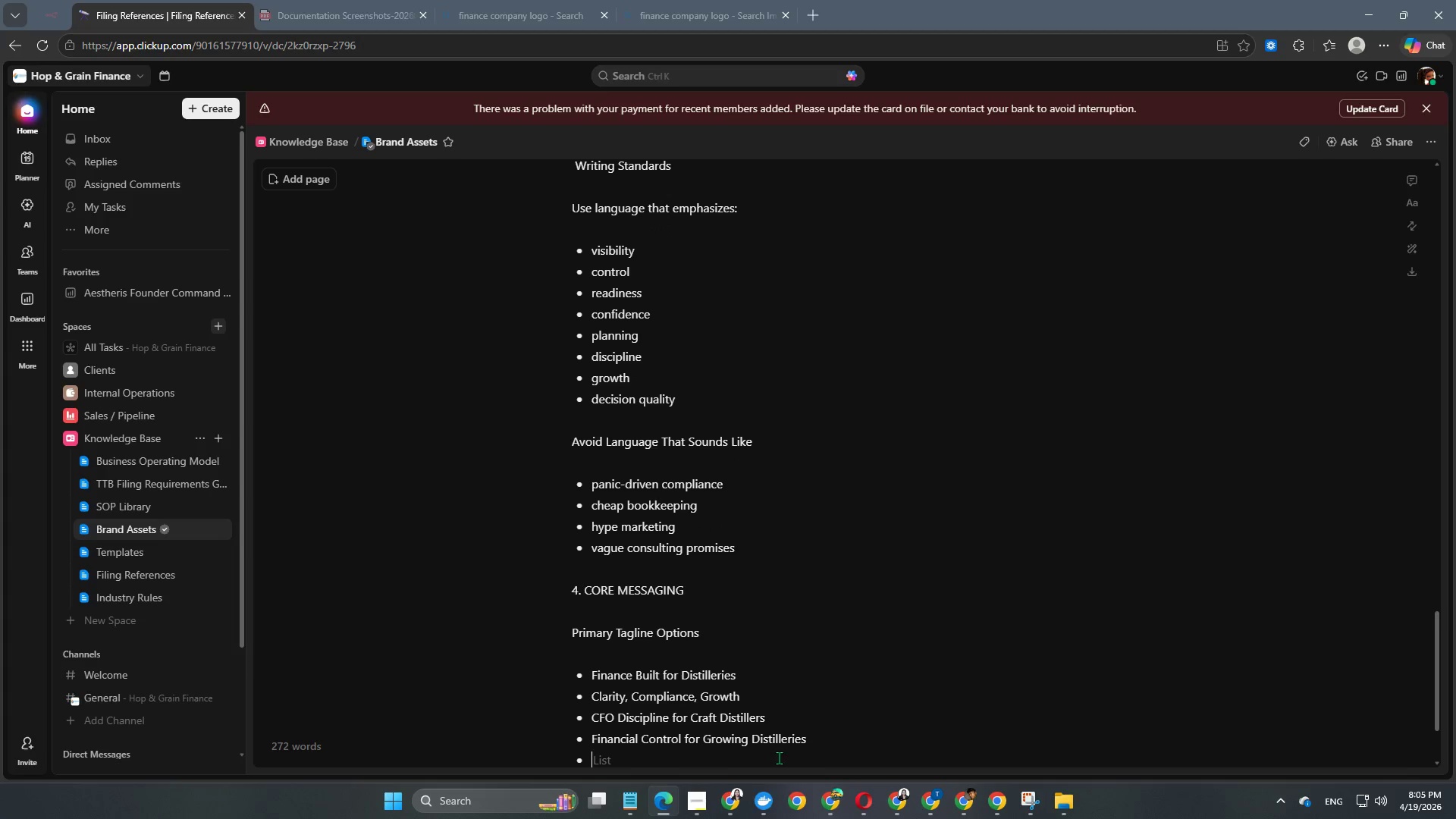 
key(Backspace)
 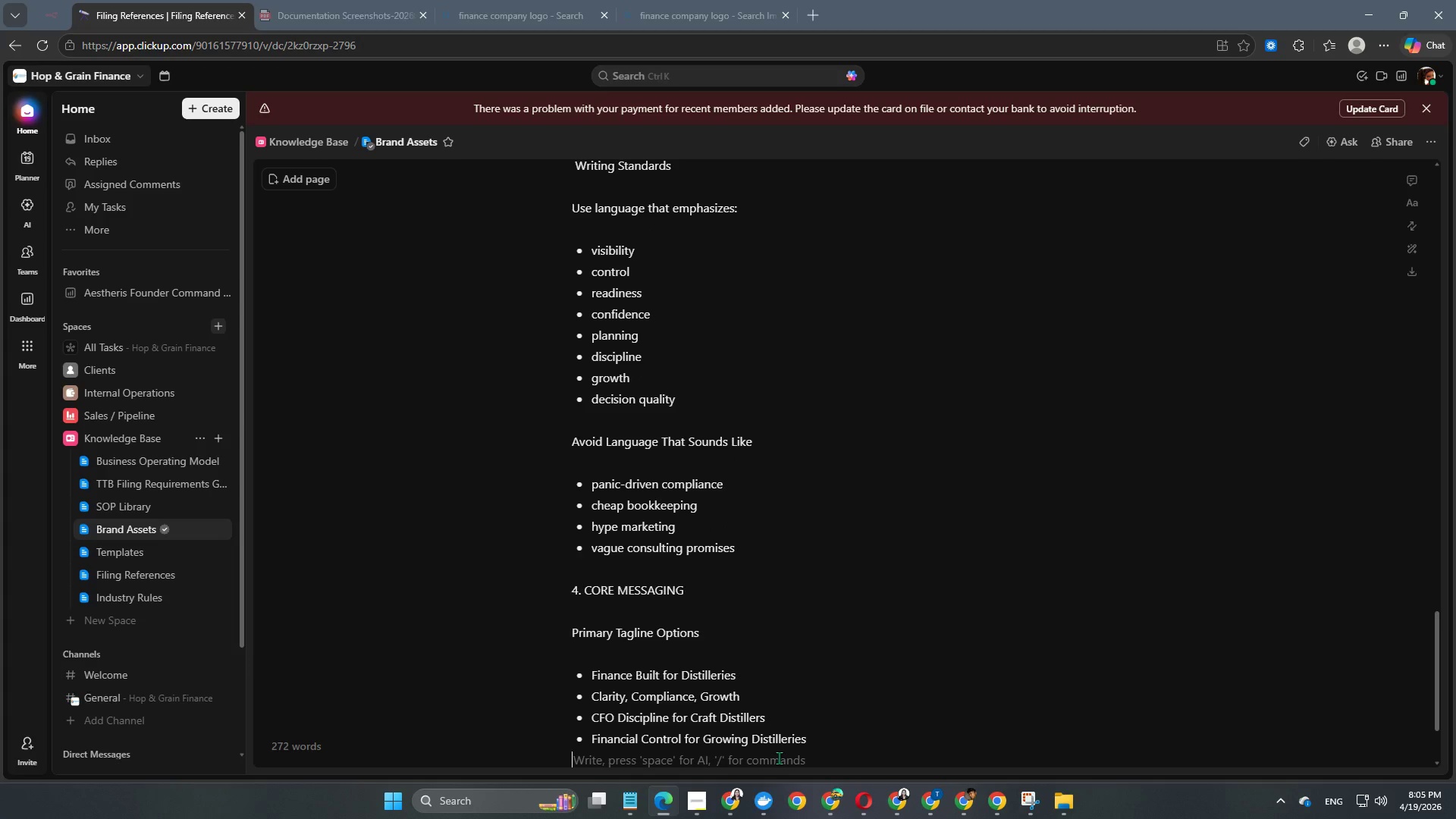 
key(Enter)
 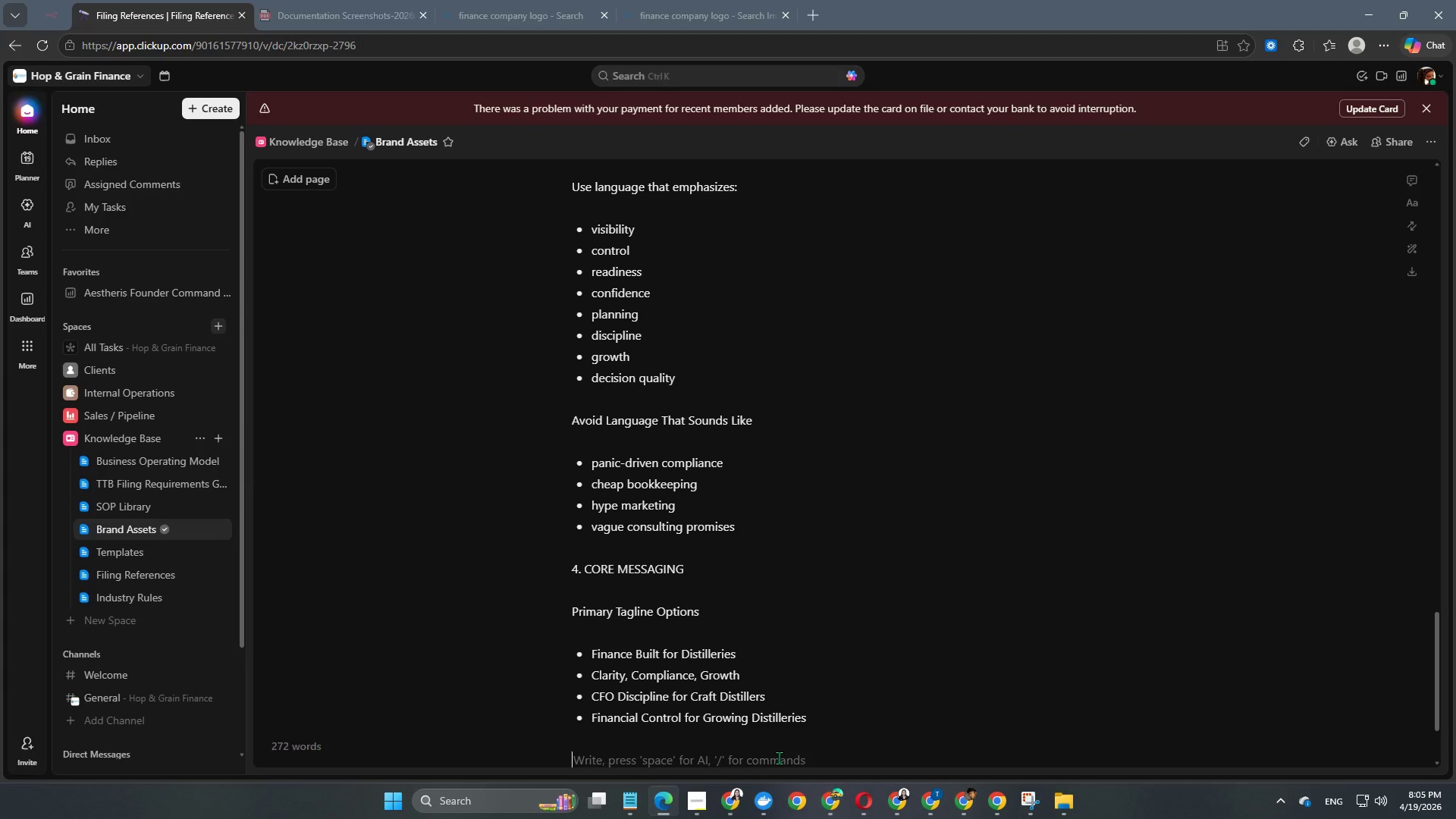 
type(Elevator Positio)
 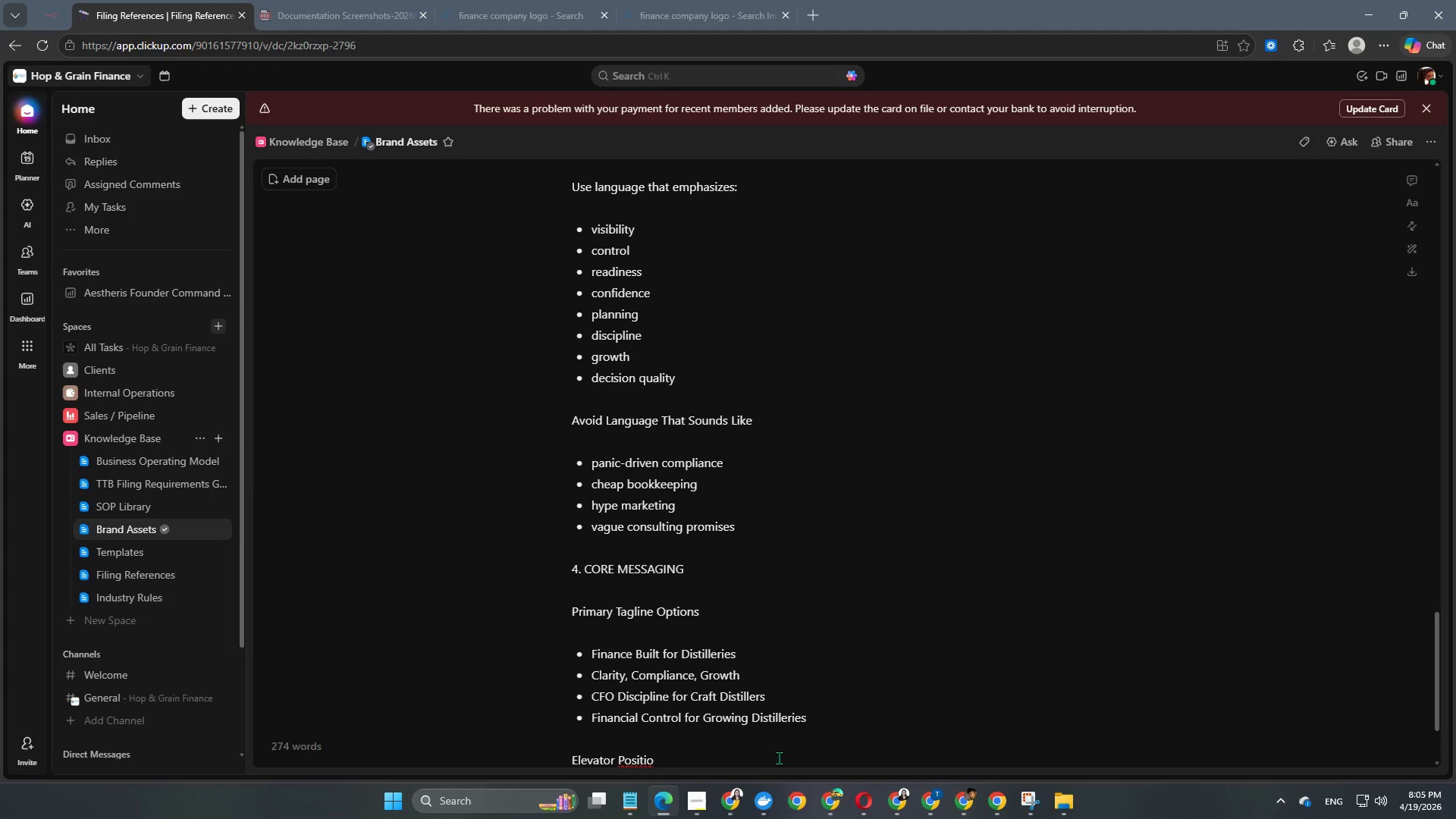 
type(ning Statement)
 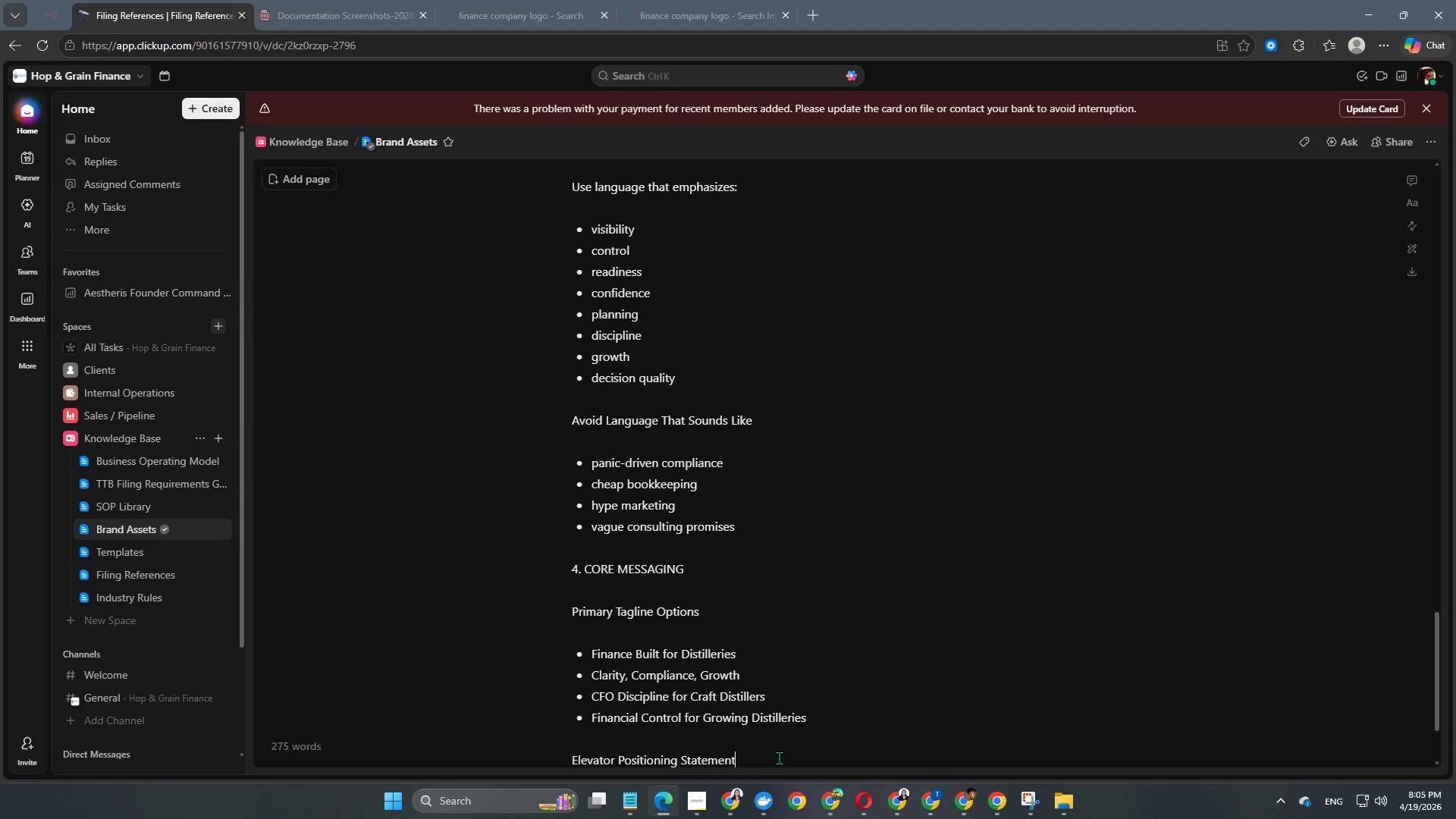 
key(Enter)
 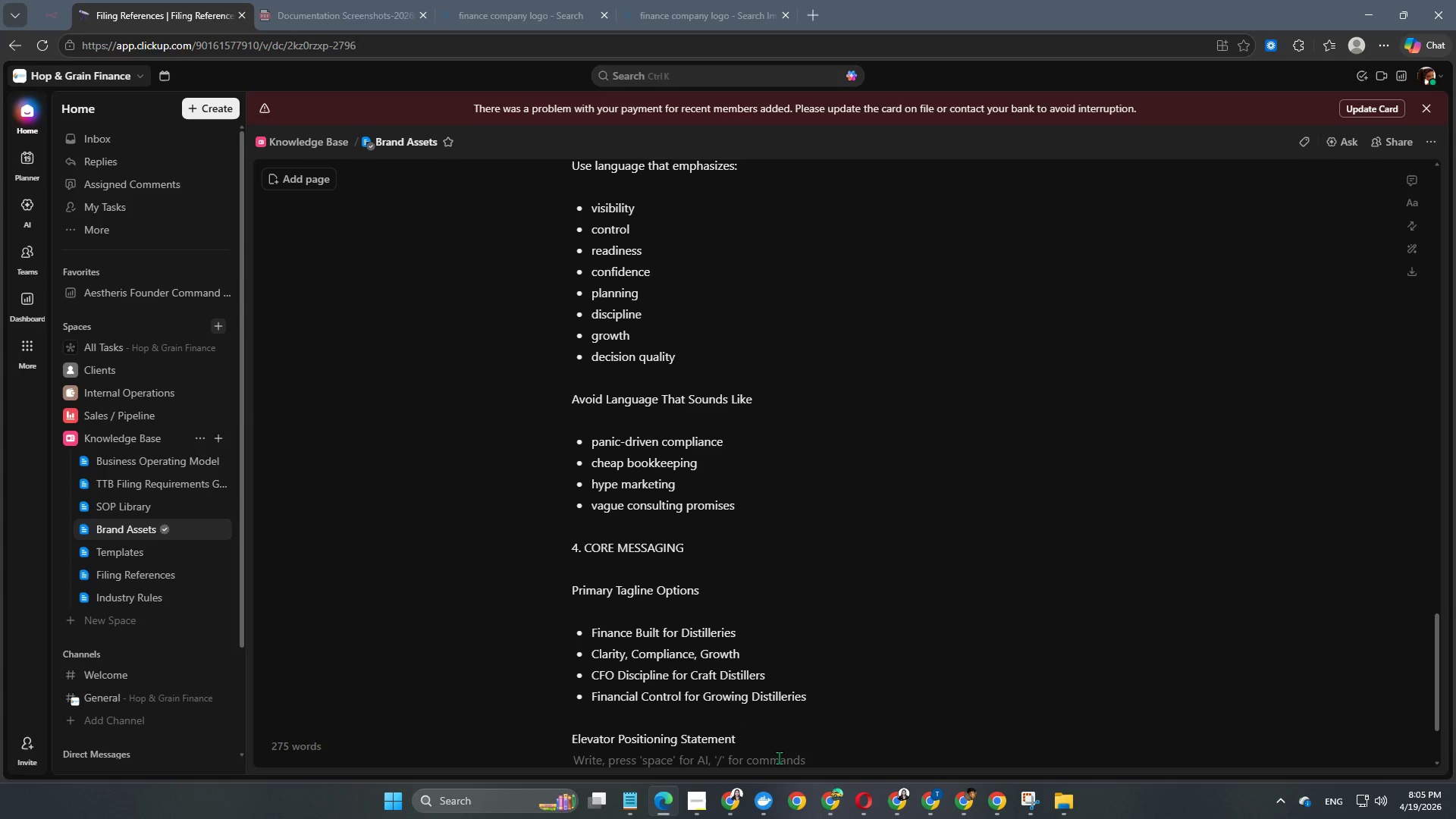 
key(Enter)
 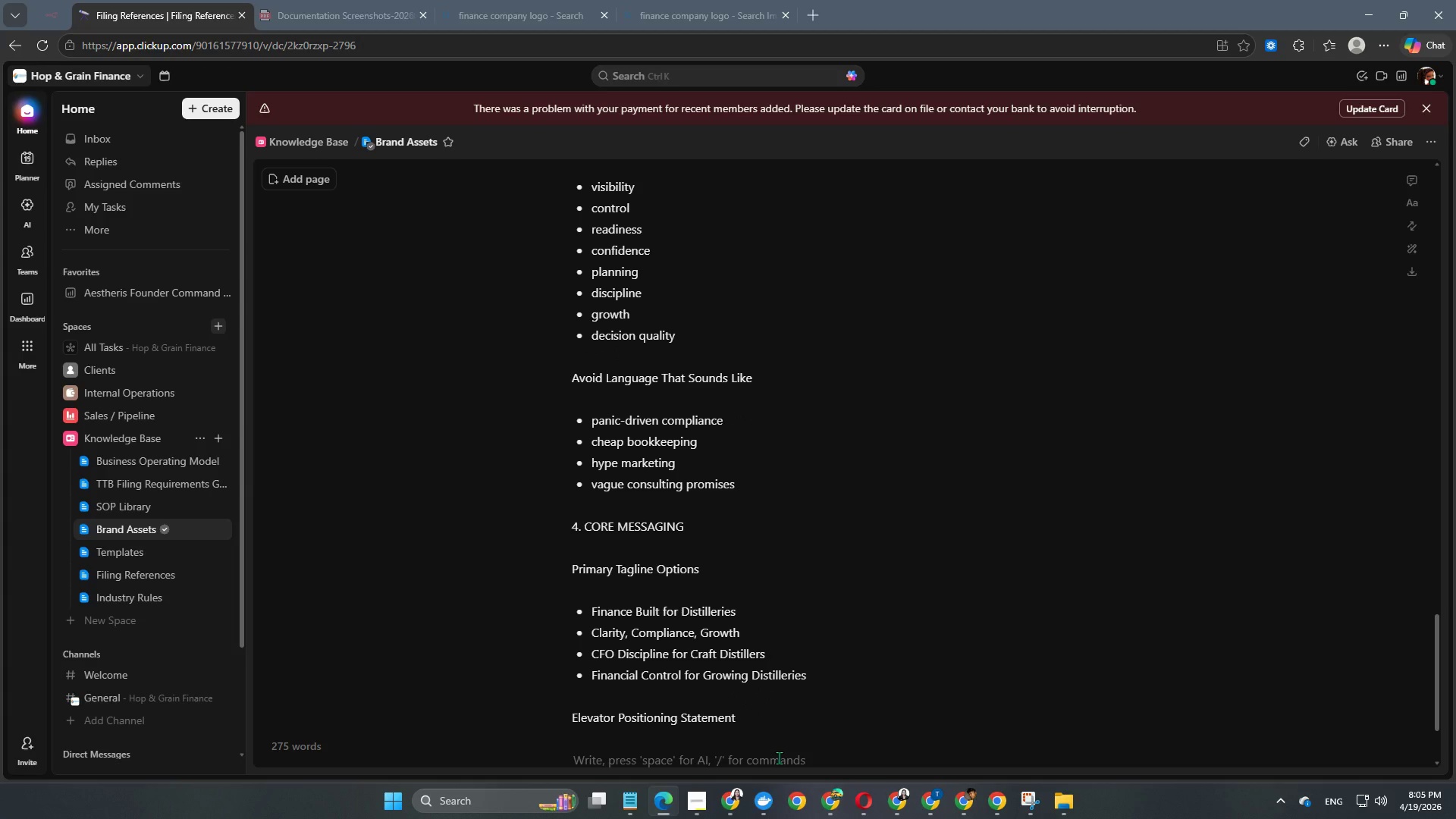 
type(Hop & Grain Finance helps craft distilleries)
 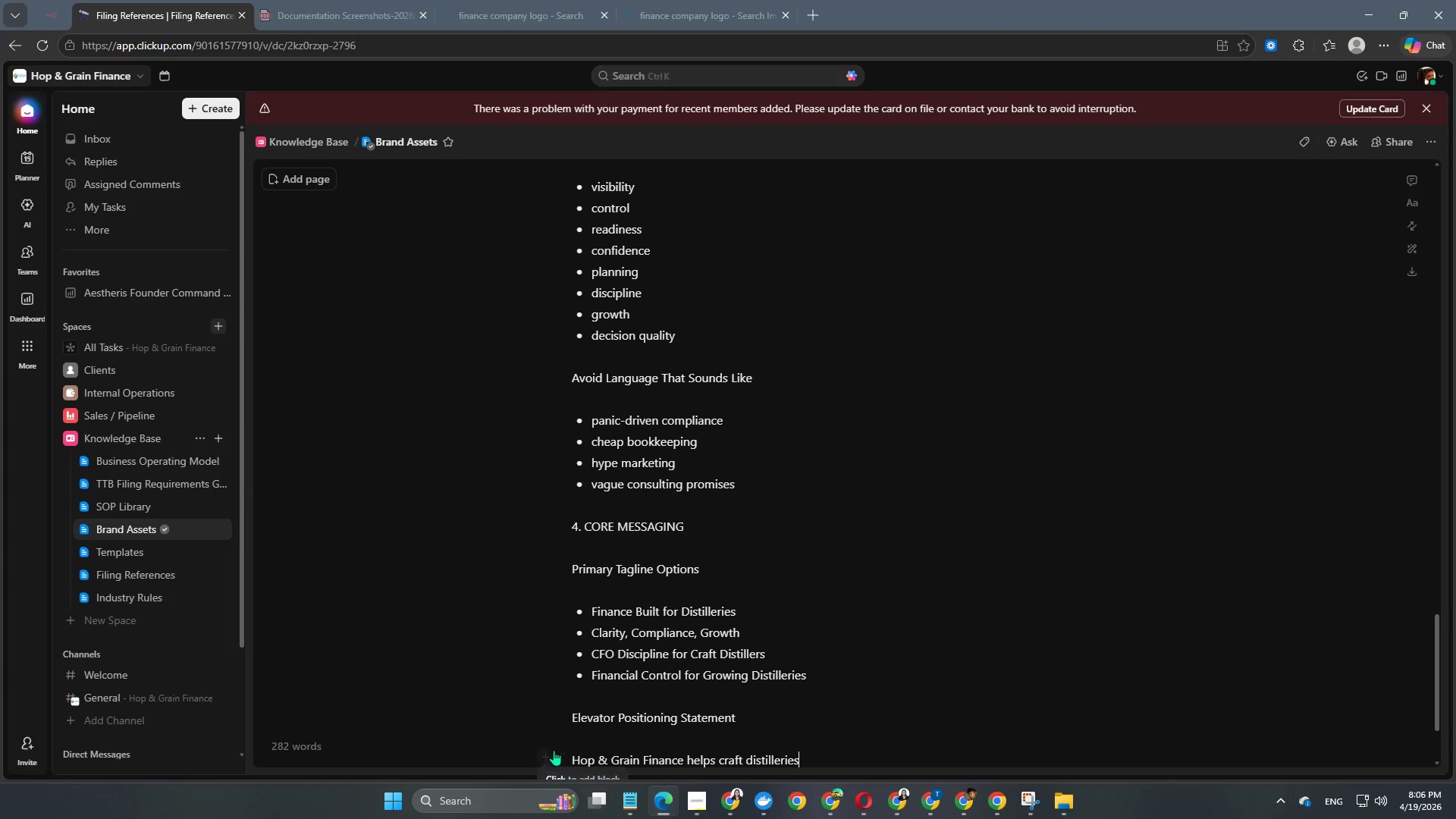 
left_click([695, 795])